 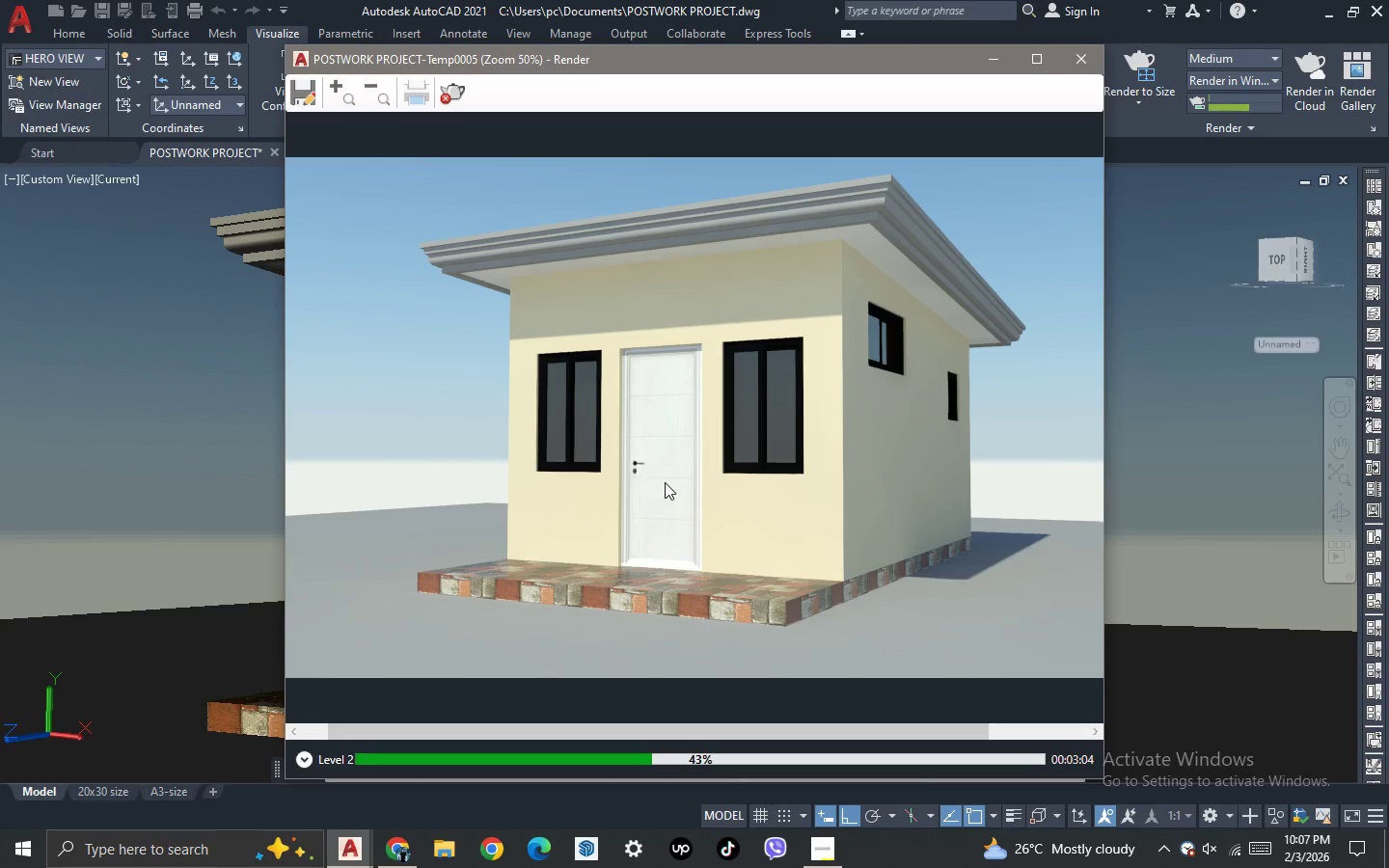 
left_click([309, 96])
 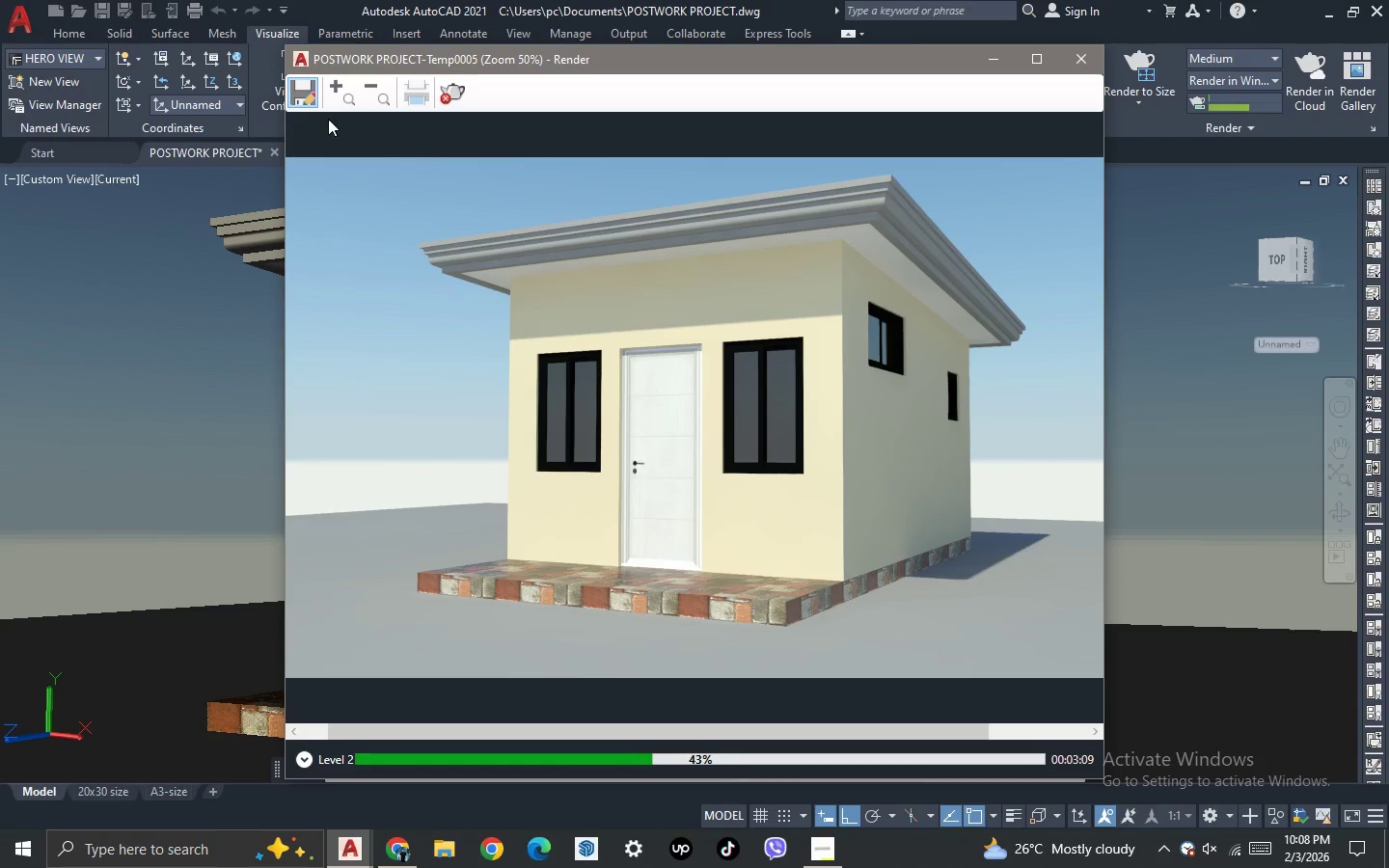 
mouse_move([358, 186])
 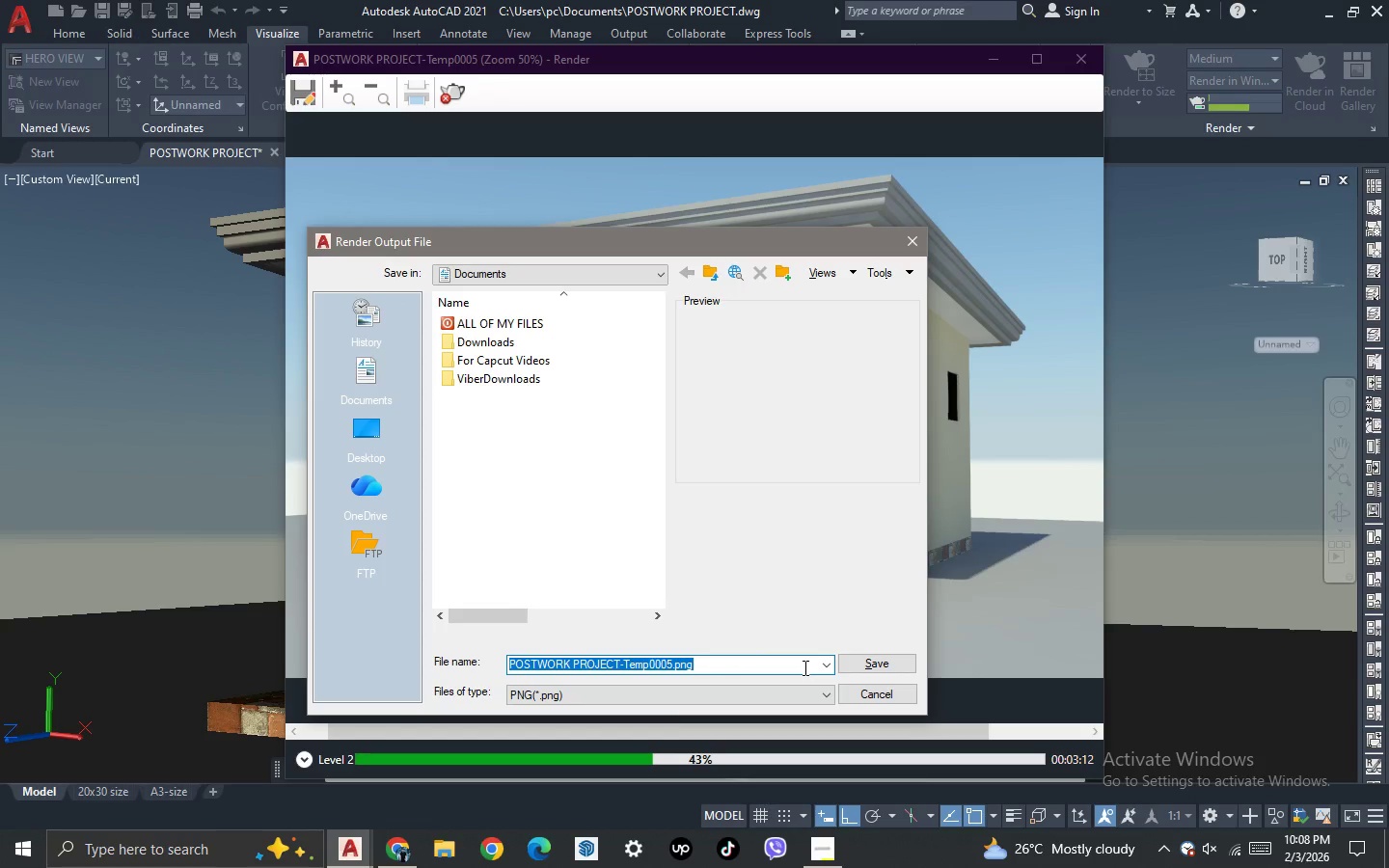 
left_click([884, 667])
 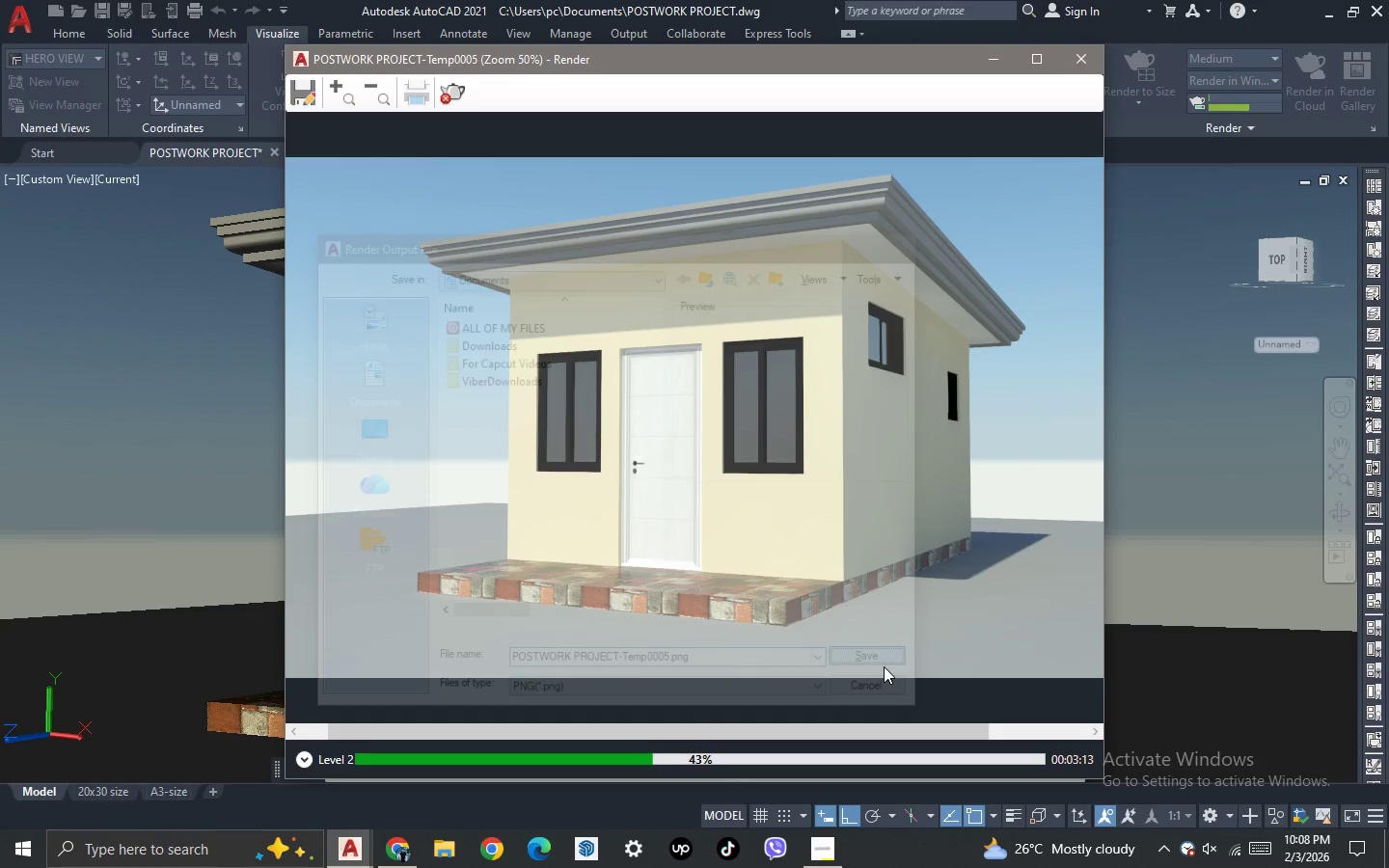 
left_click([642, 531])
 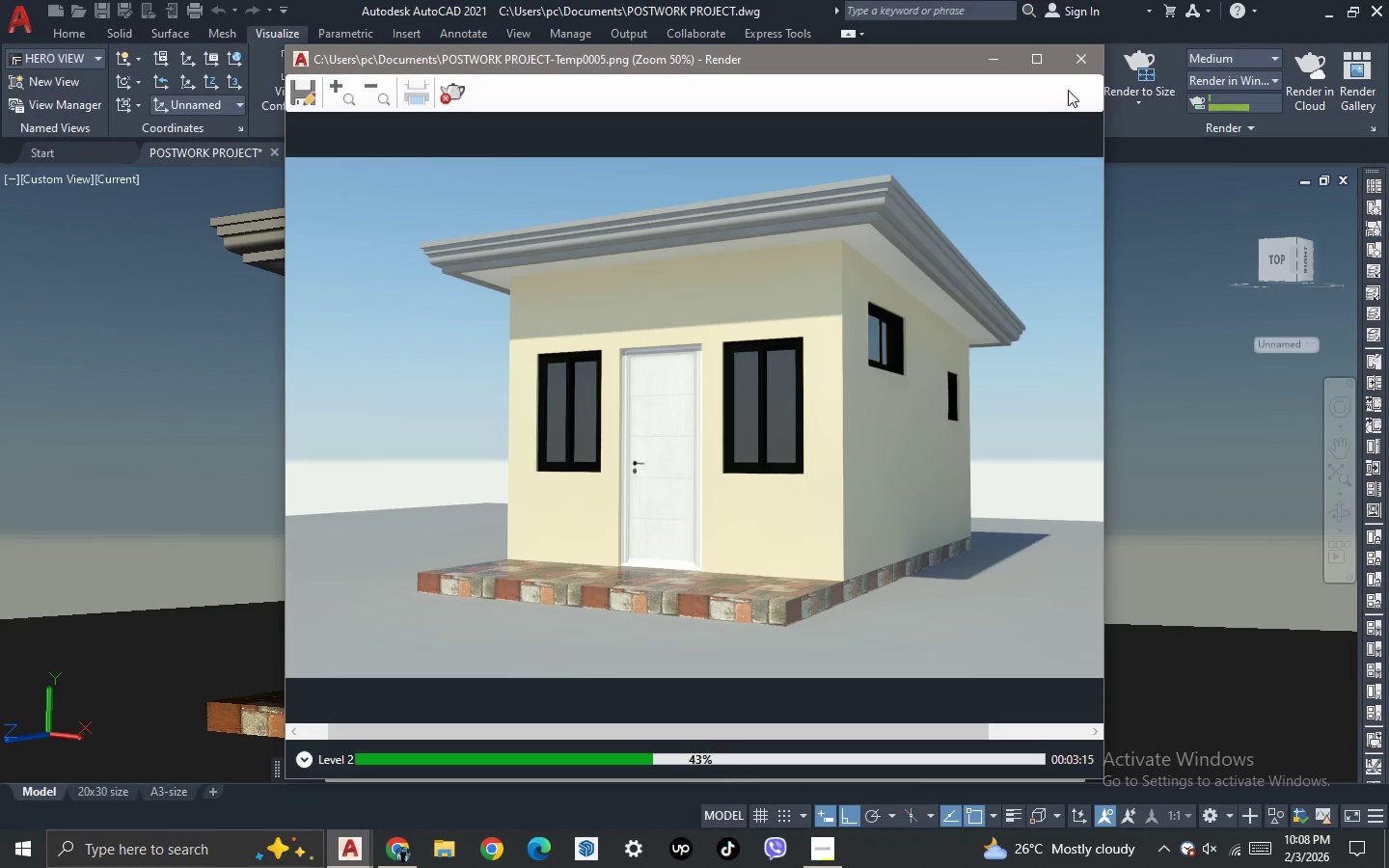 
left_click([1083, 63])
 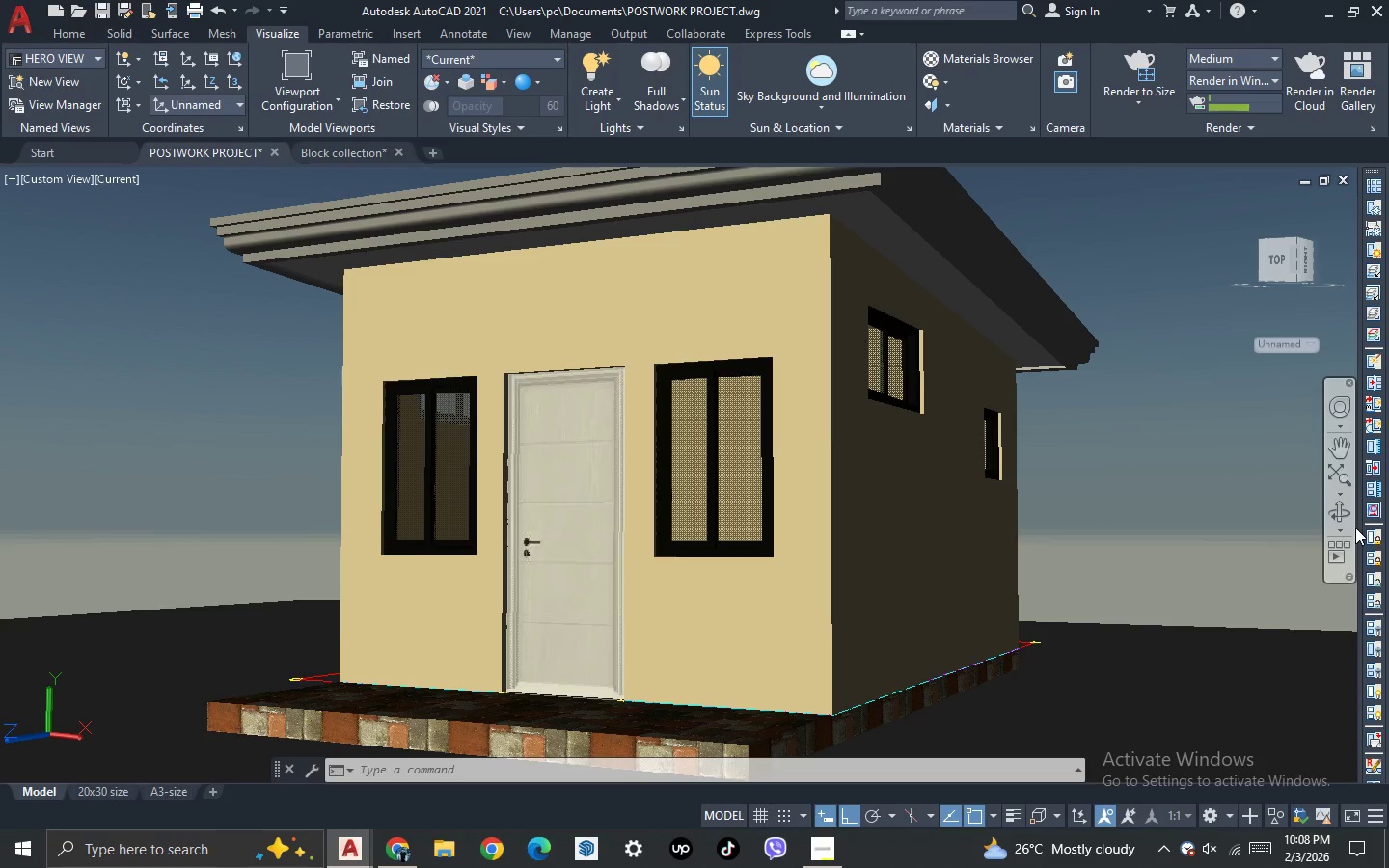 
left_click([1349, 514])
 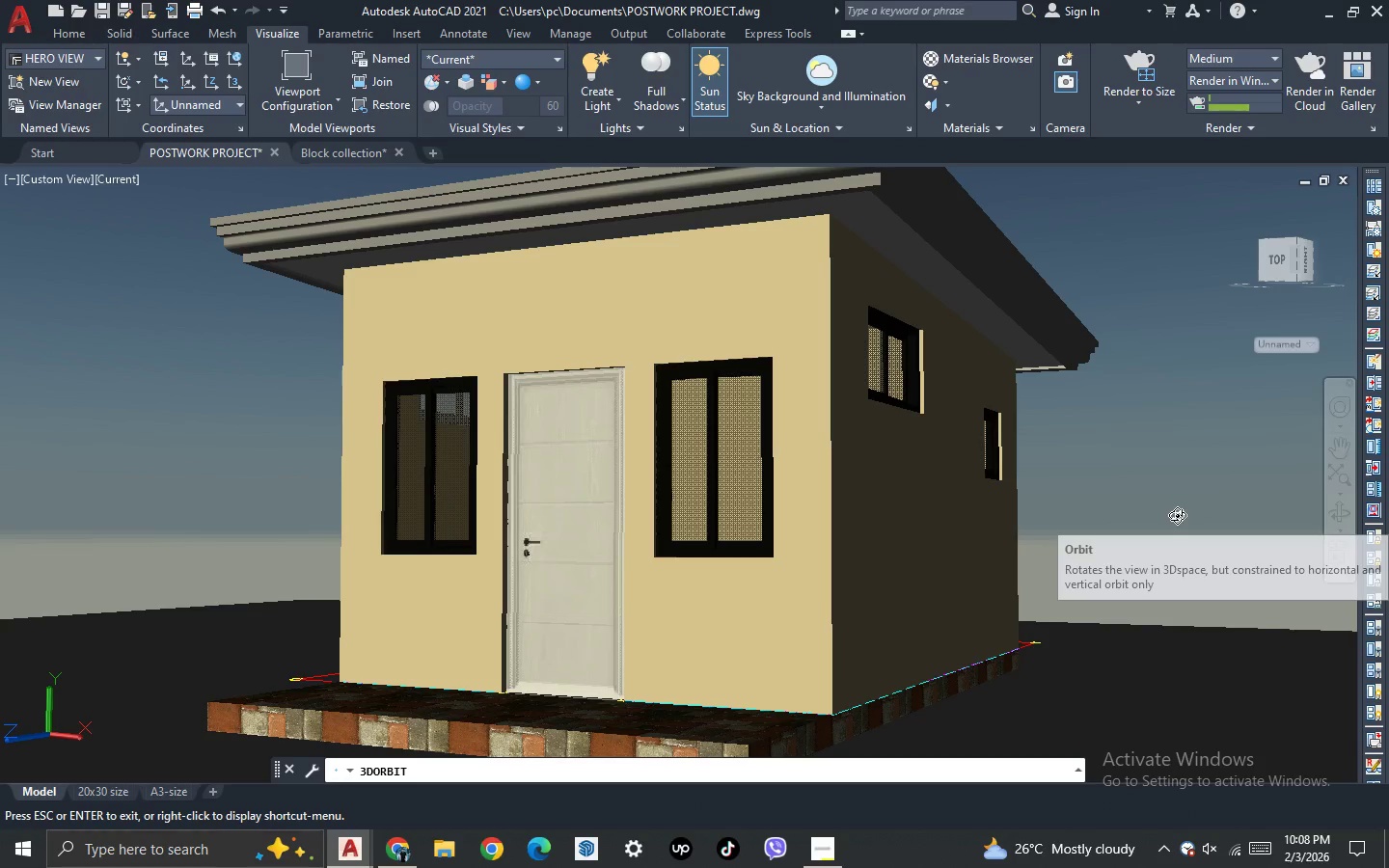 
left_click_drag(start_coordinate=[1177, 515], to_coordinate=[1239, 517])
 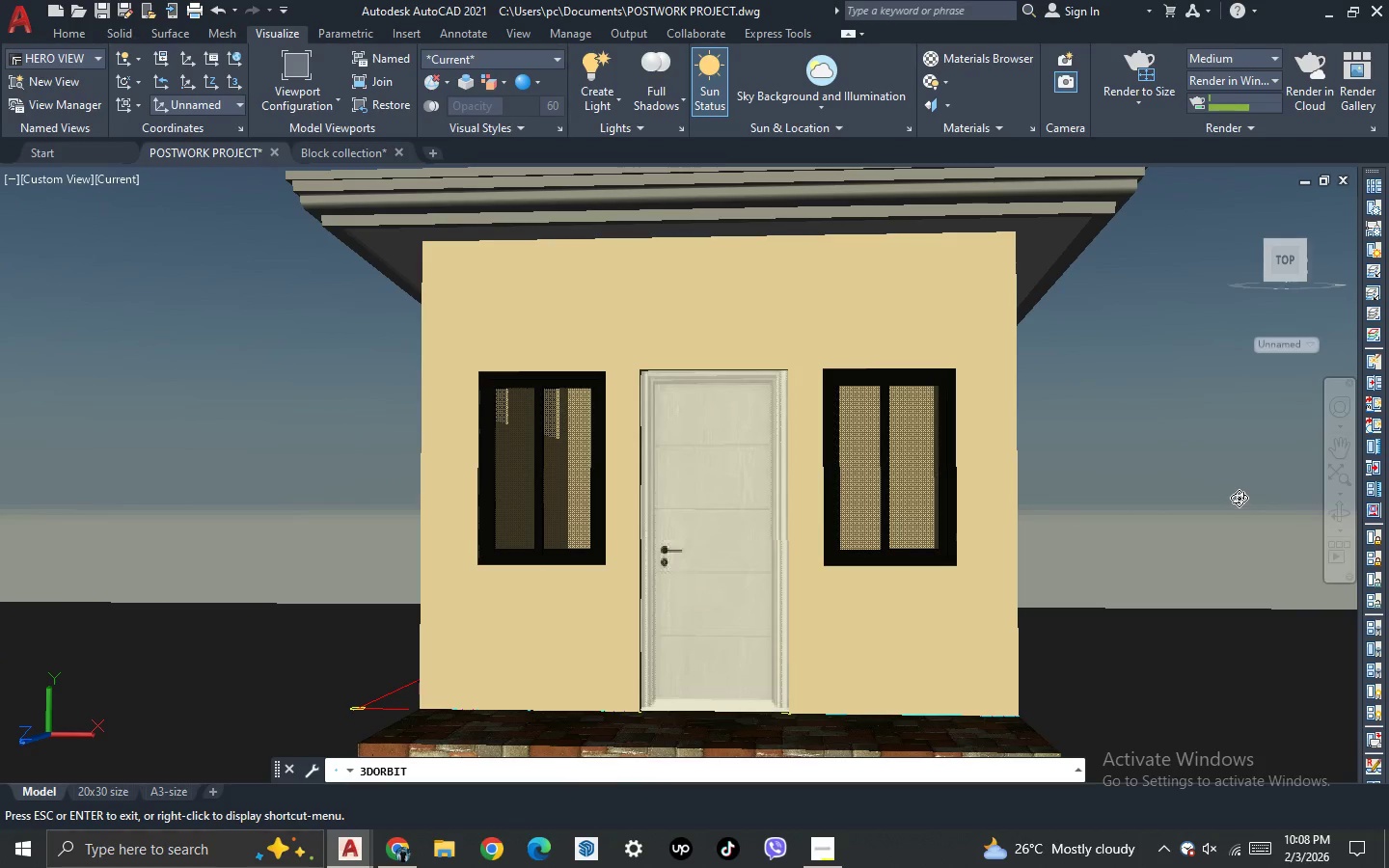 
left_click_drag(start_coordinate=[1239, 498], to_coordinate=[1245, 497])
 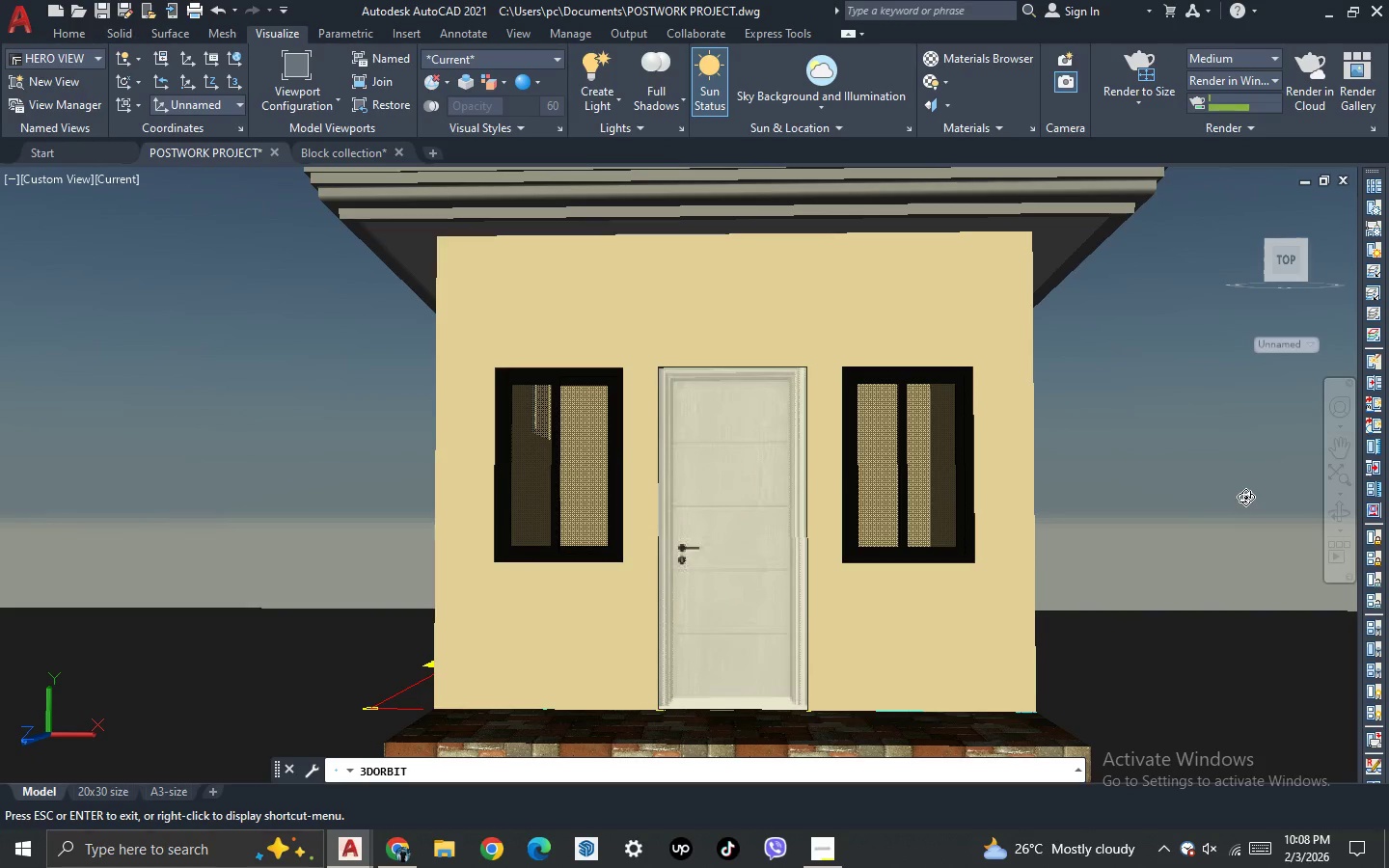 
type(RR)
key(Escape)
type(RR)
key(NumpadEnter)
 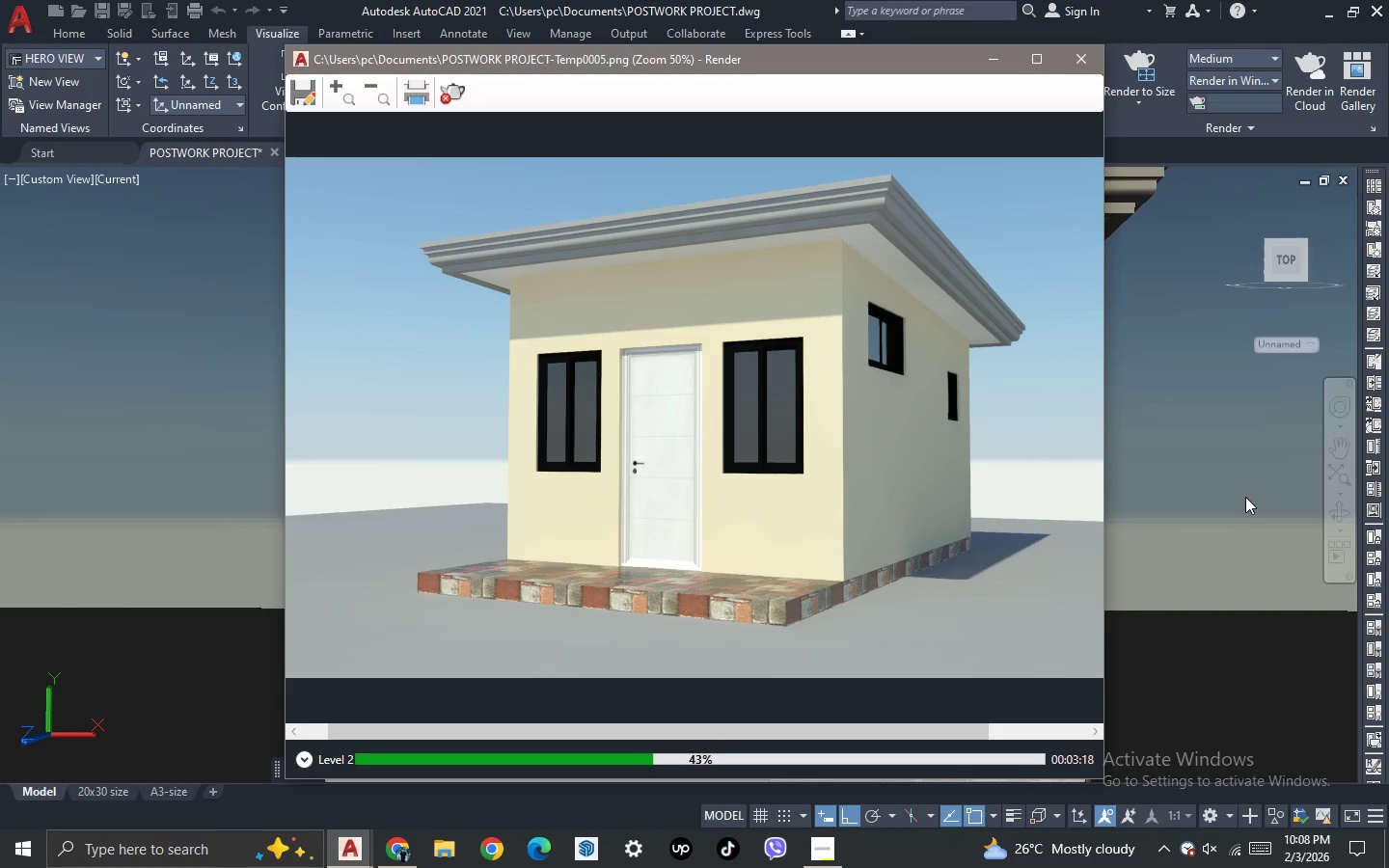 
wait(10.88)
 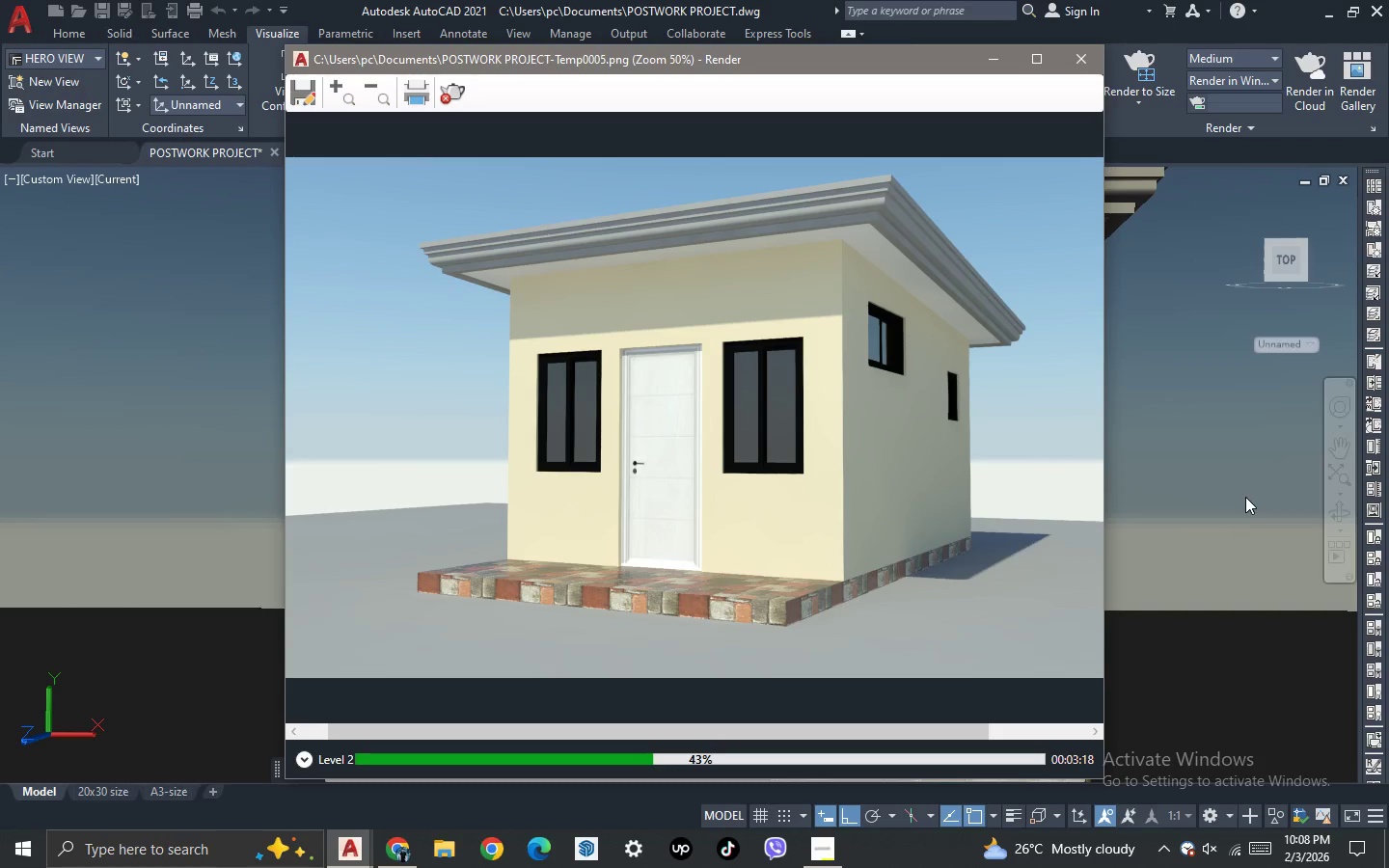 
left_click([1084, 48])
 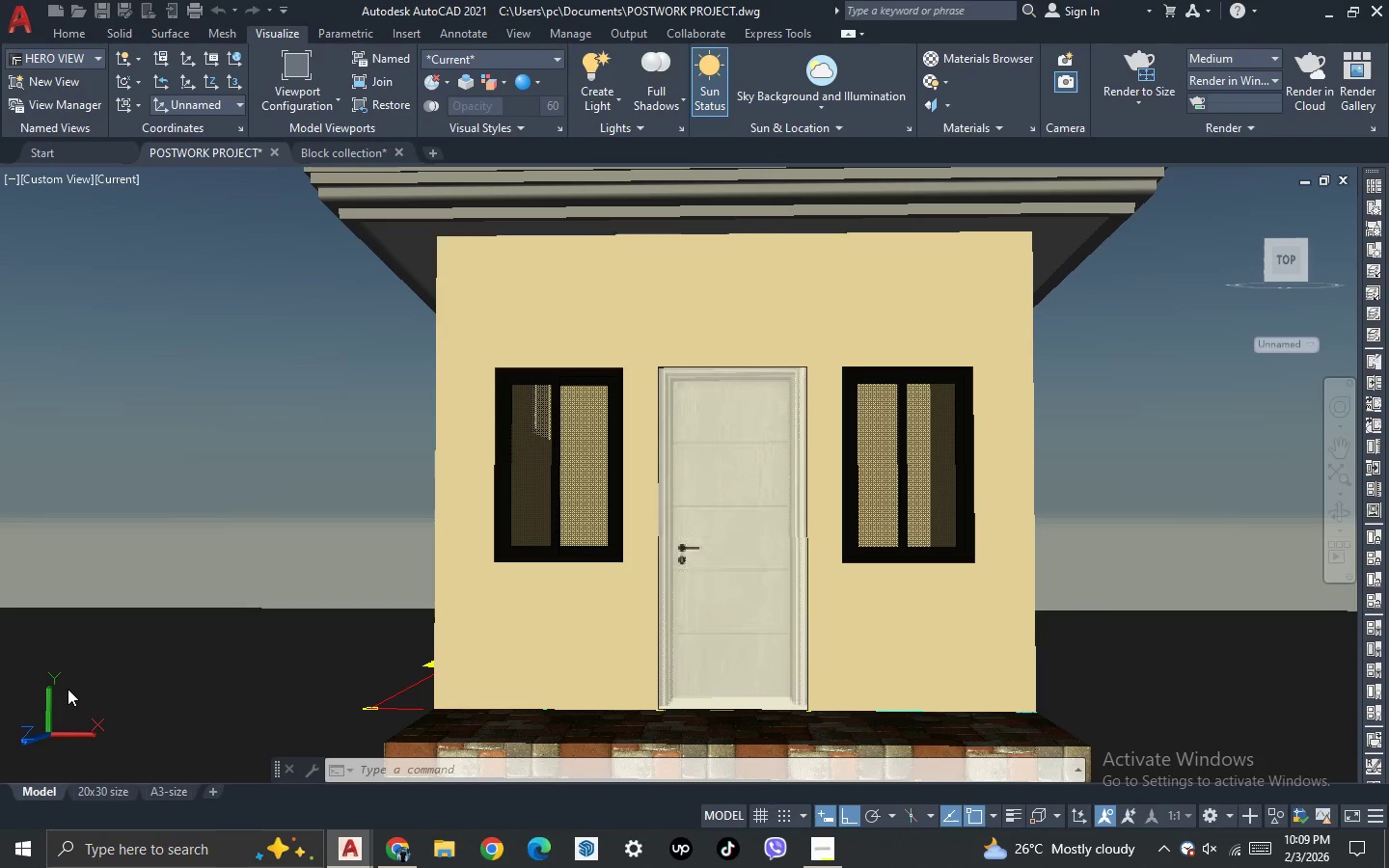 
wait(32.08)
 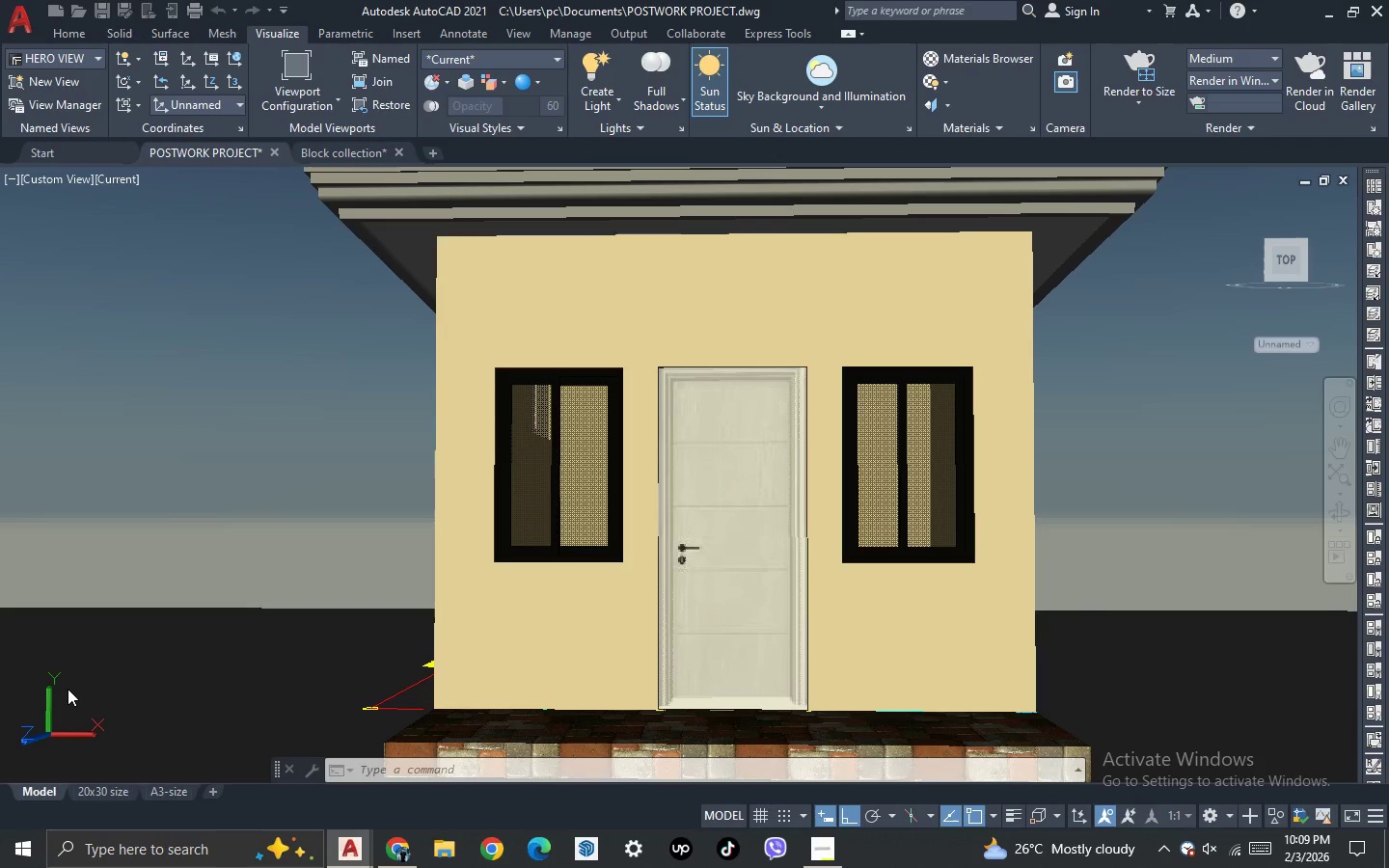 
mouse_move([351, 841])
 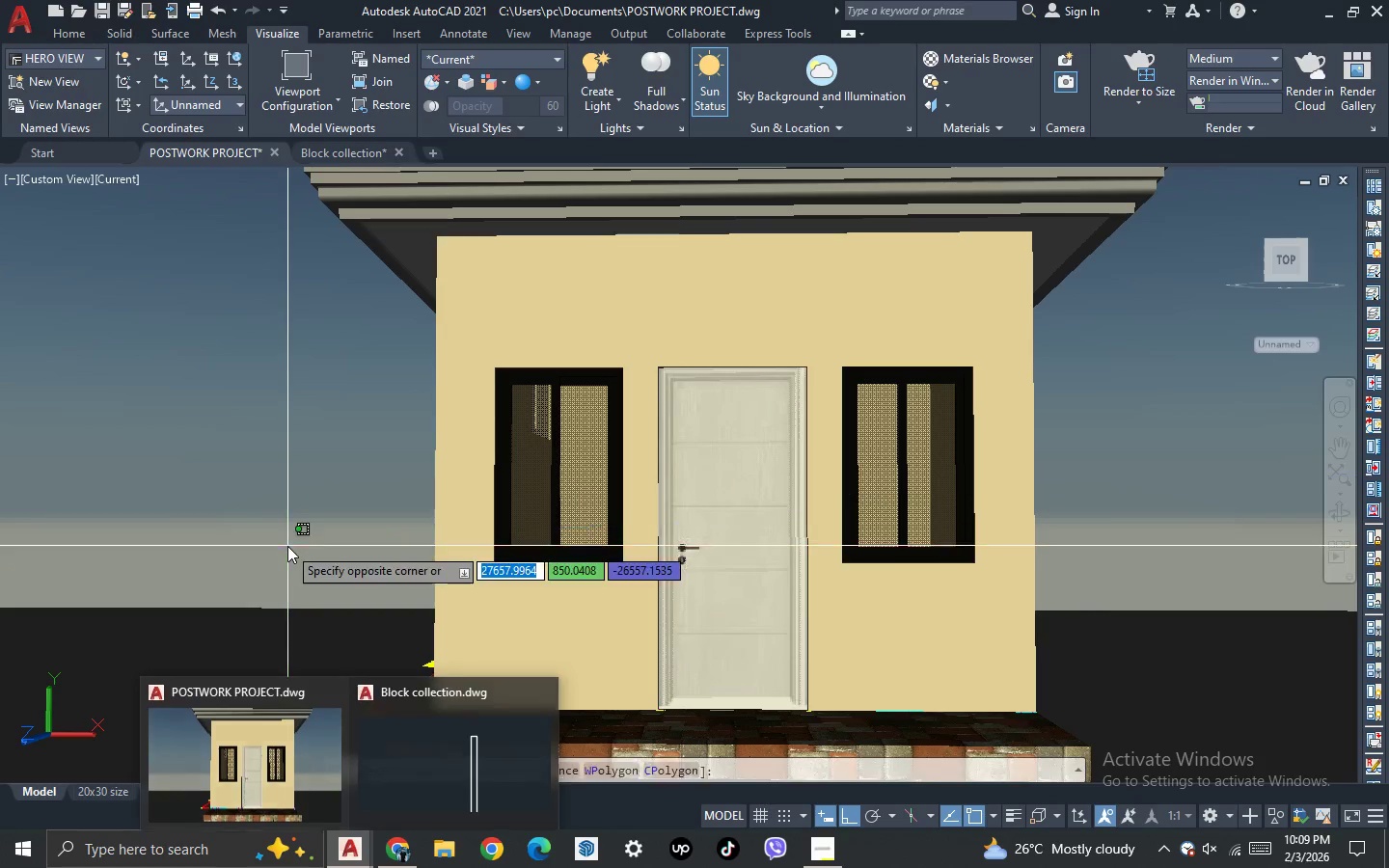 
double_click([287, 546])
 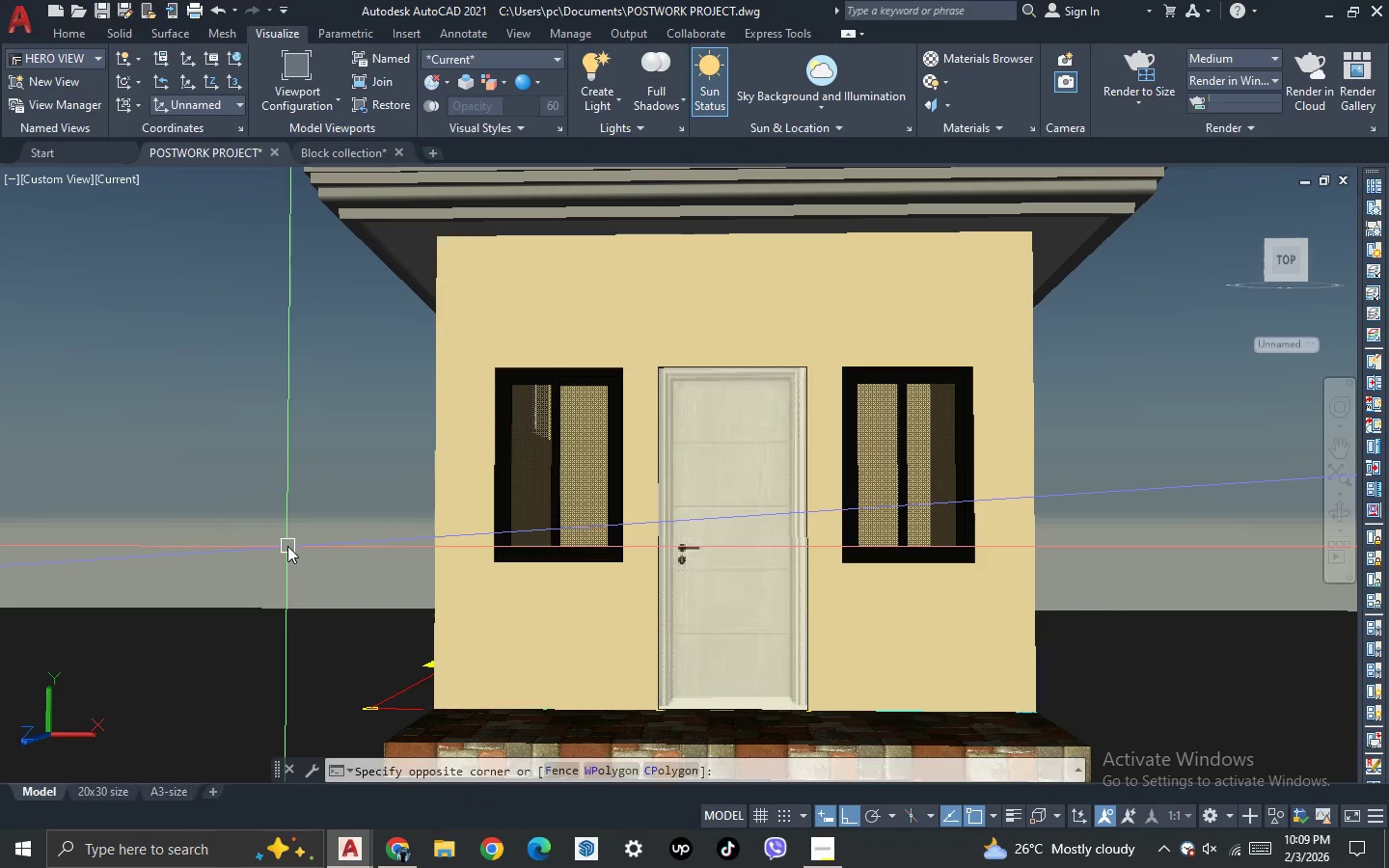 
triple_click([287, 546])
 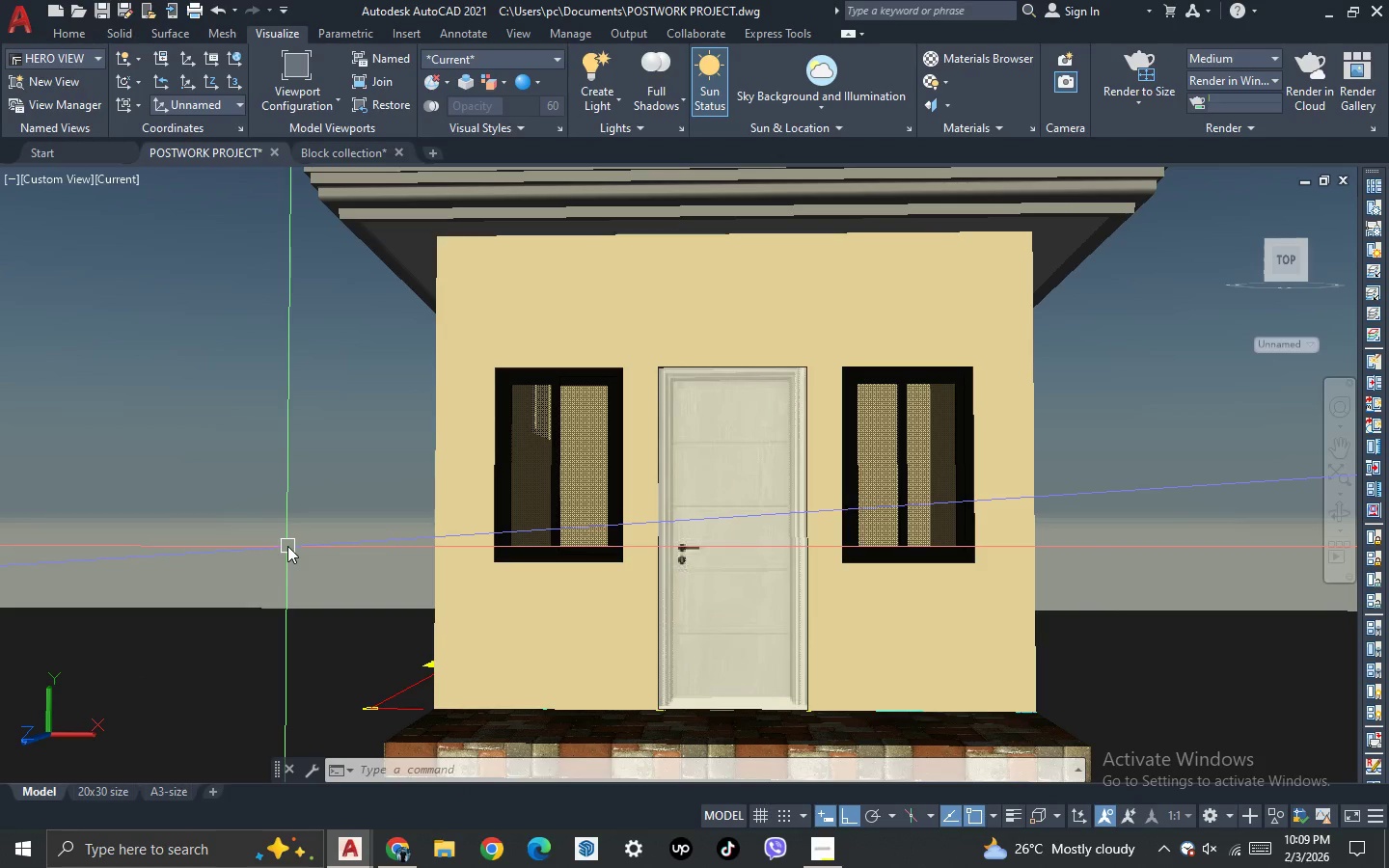 
type(RR)
key(NumpadEnter)
 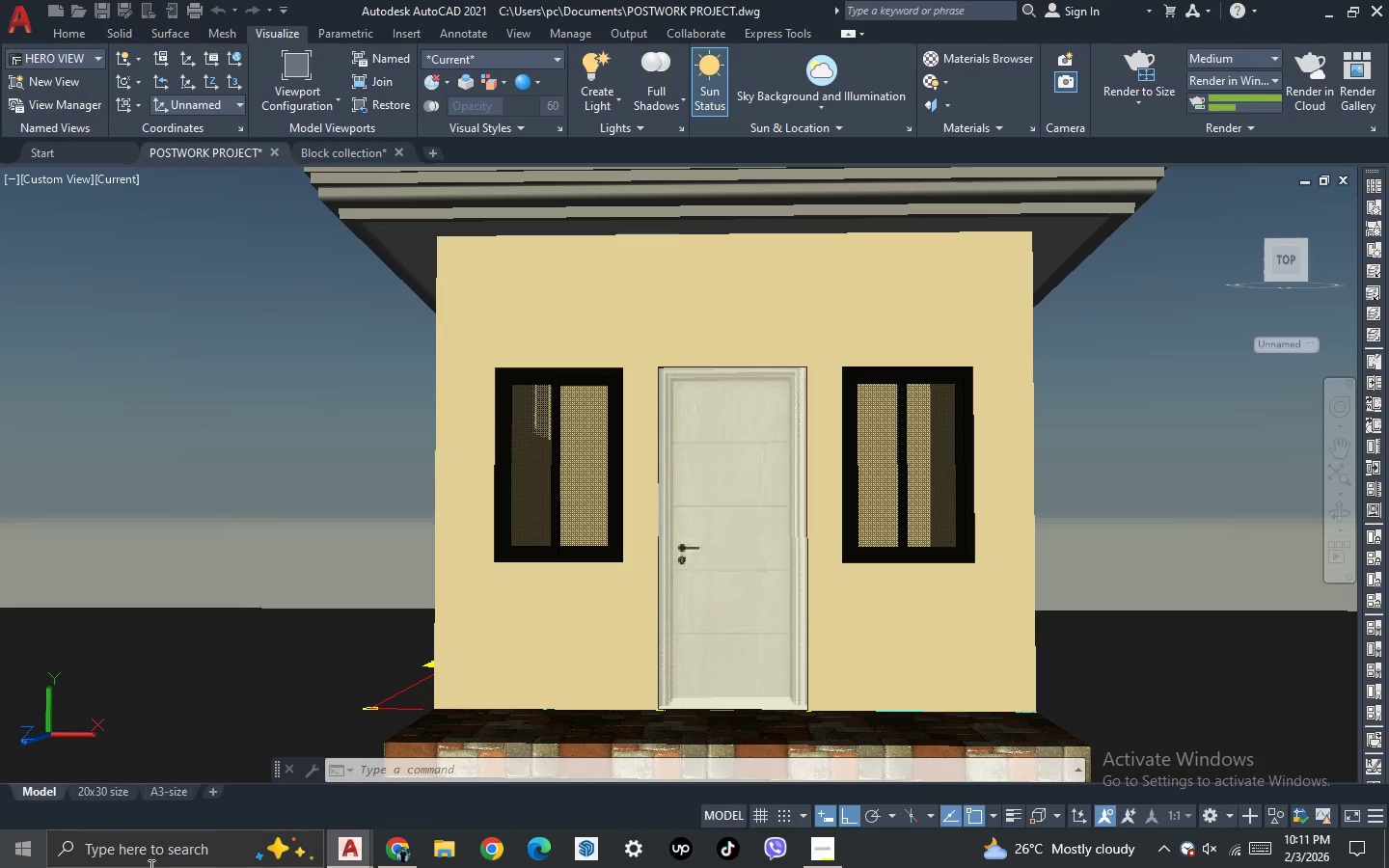 
wait(104.37)
 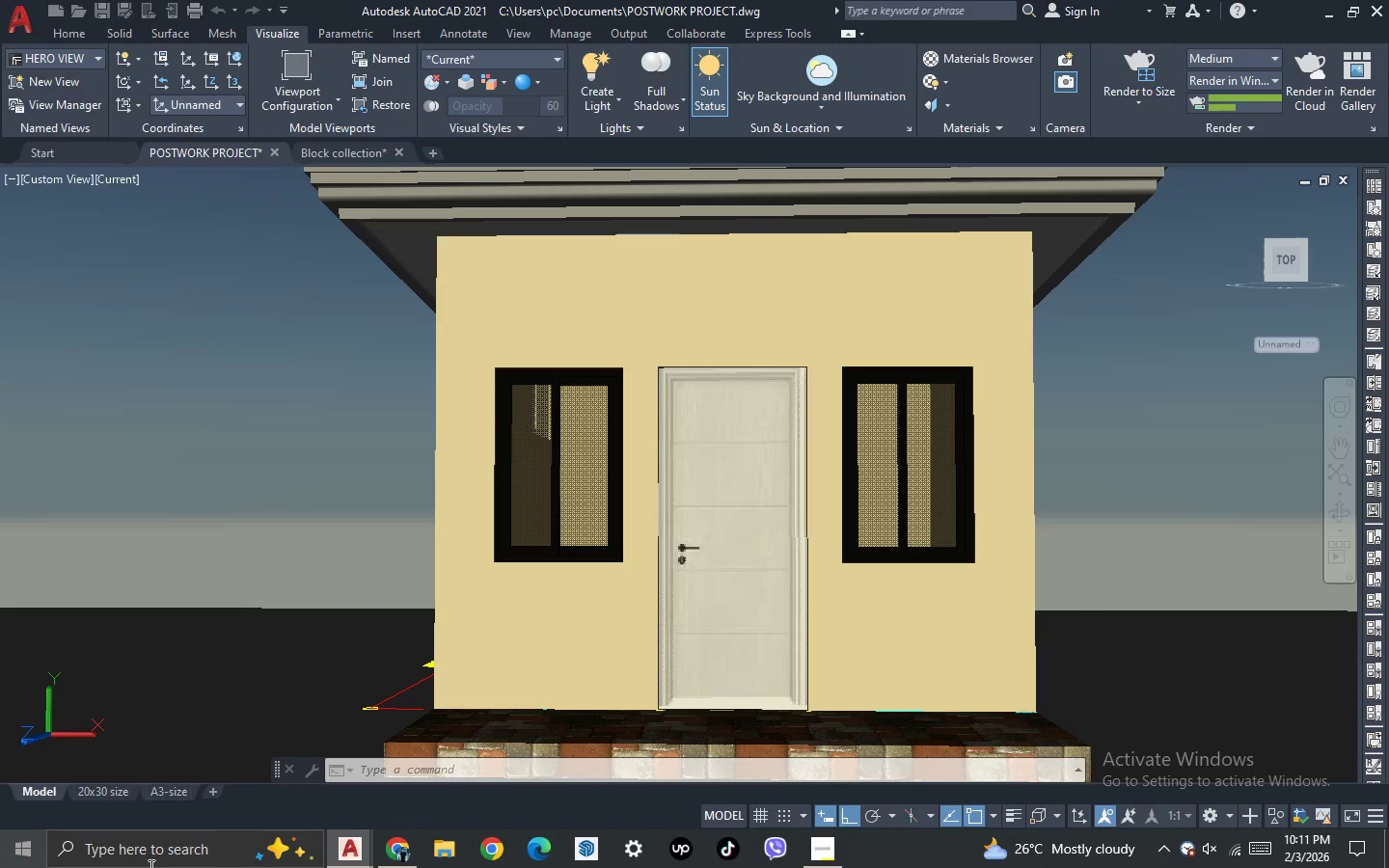 
mouse_move([391, 836])
 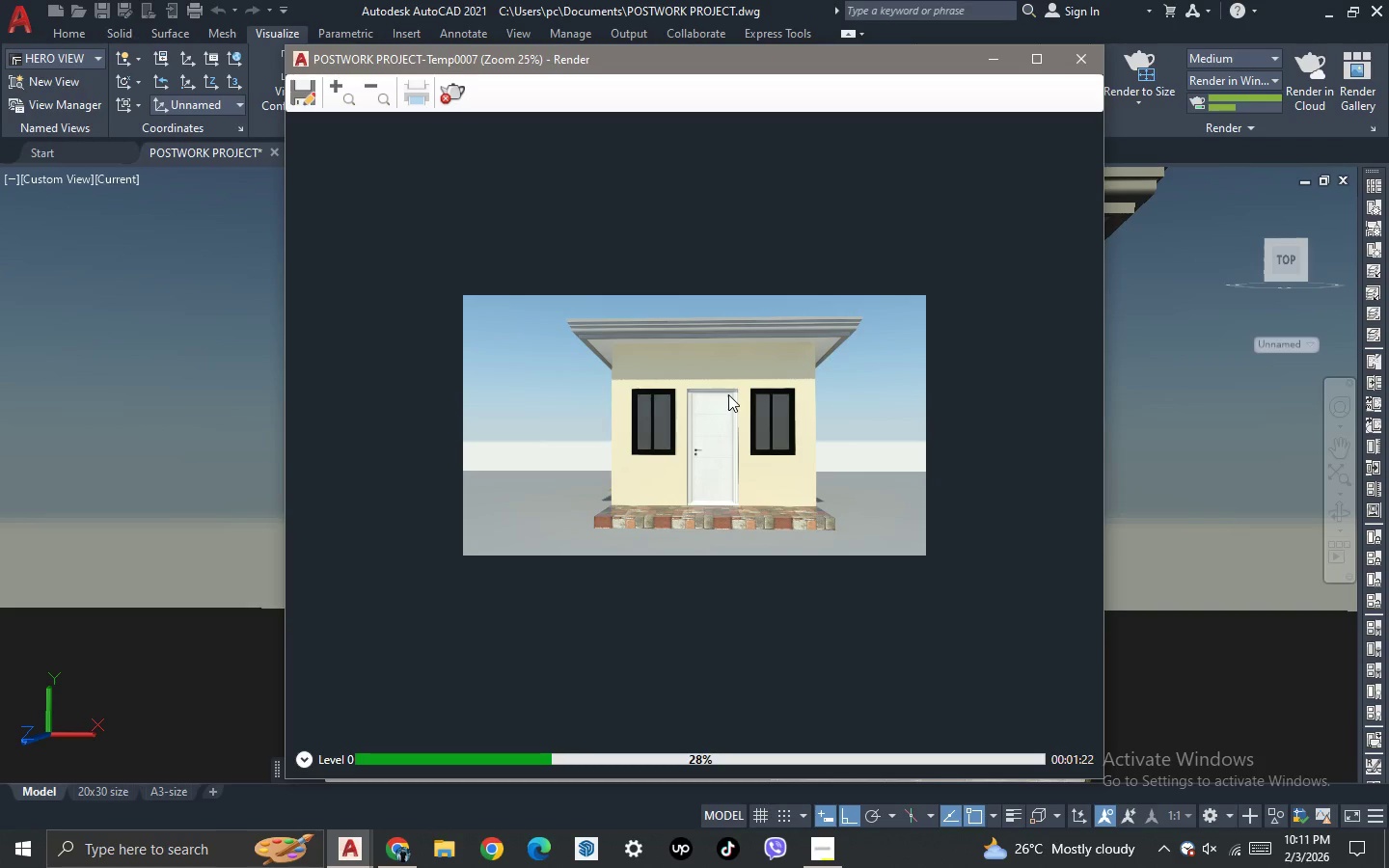 
wait(46.91)
 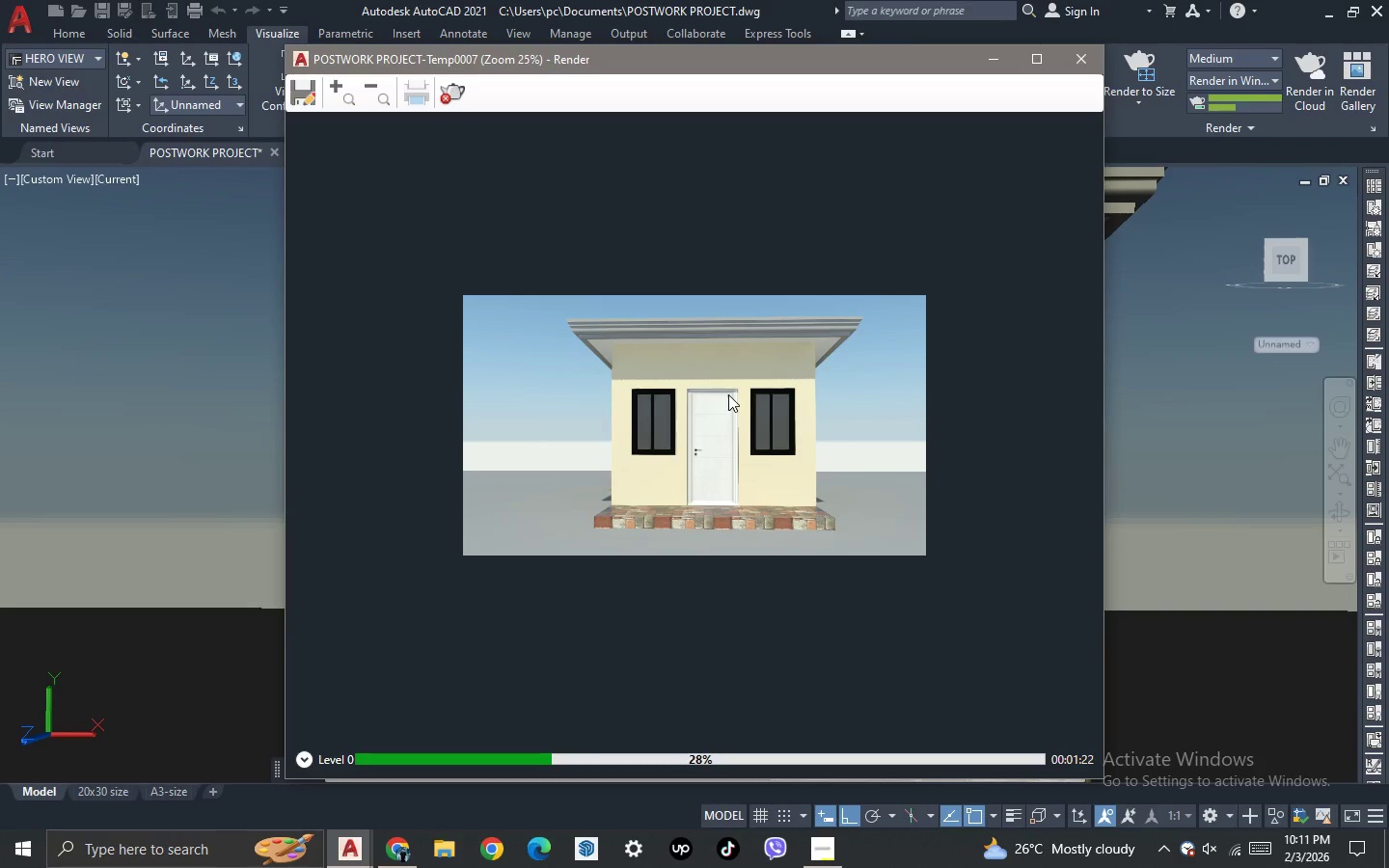 
left_click([297, 94])
 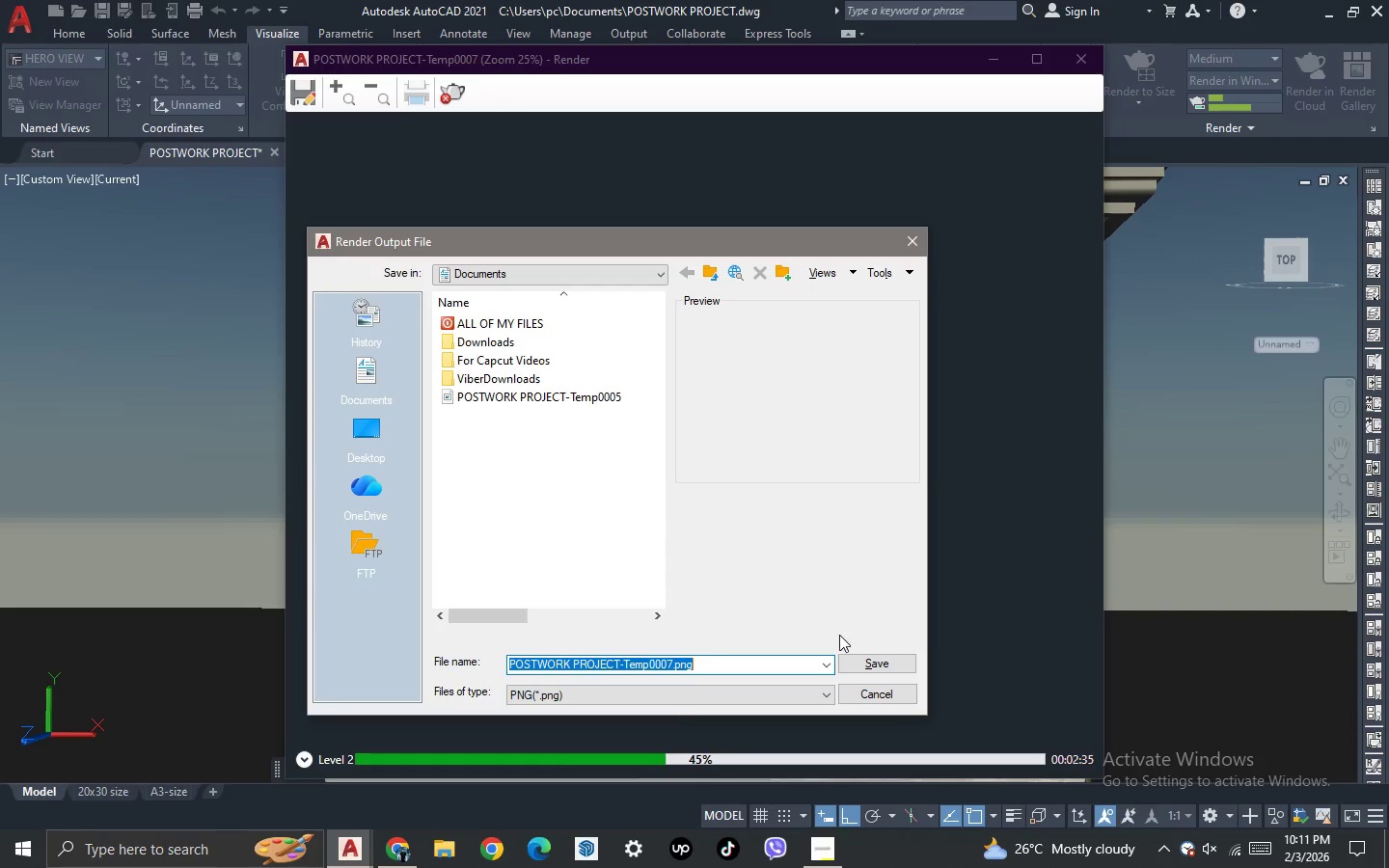 
left_click([870, 665])
 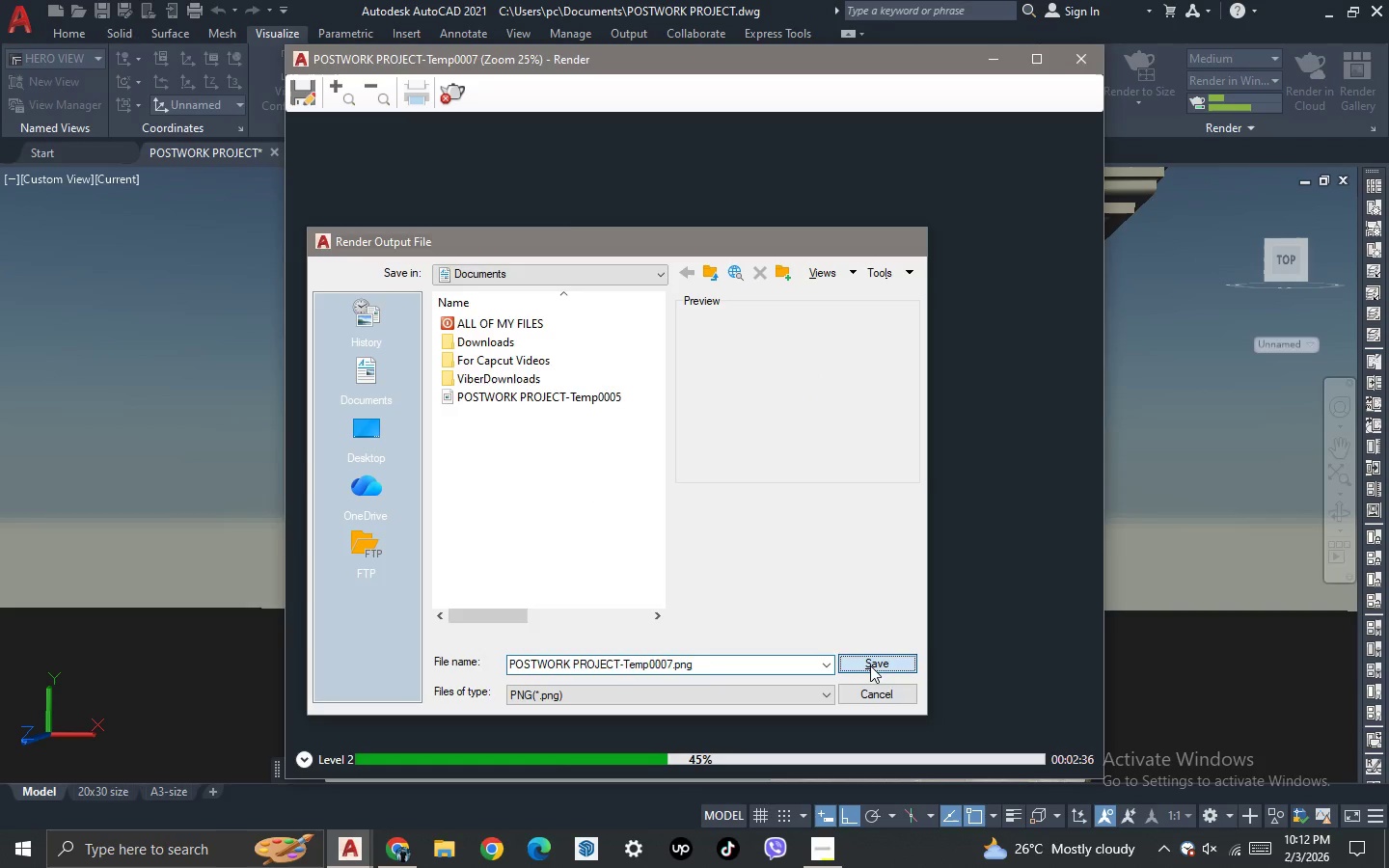 
left_click([644, 531])
 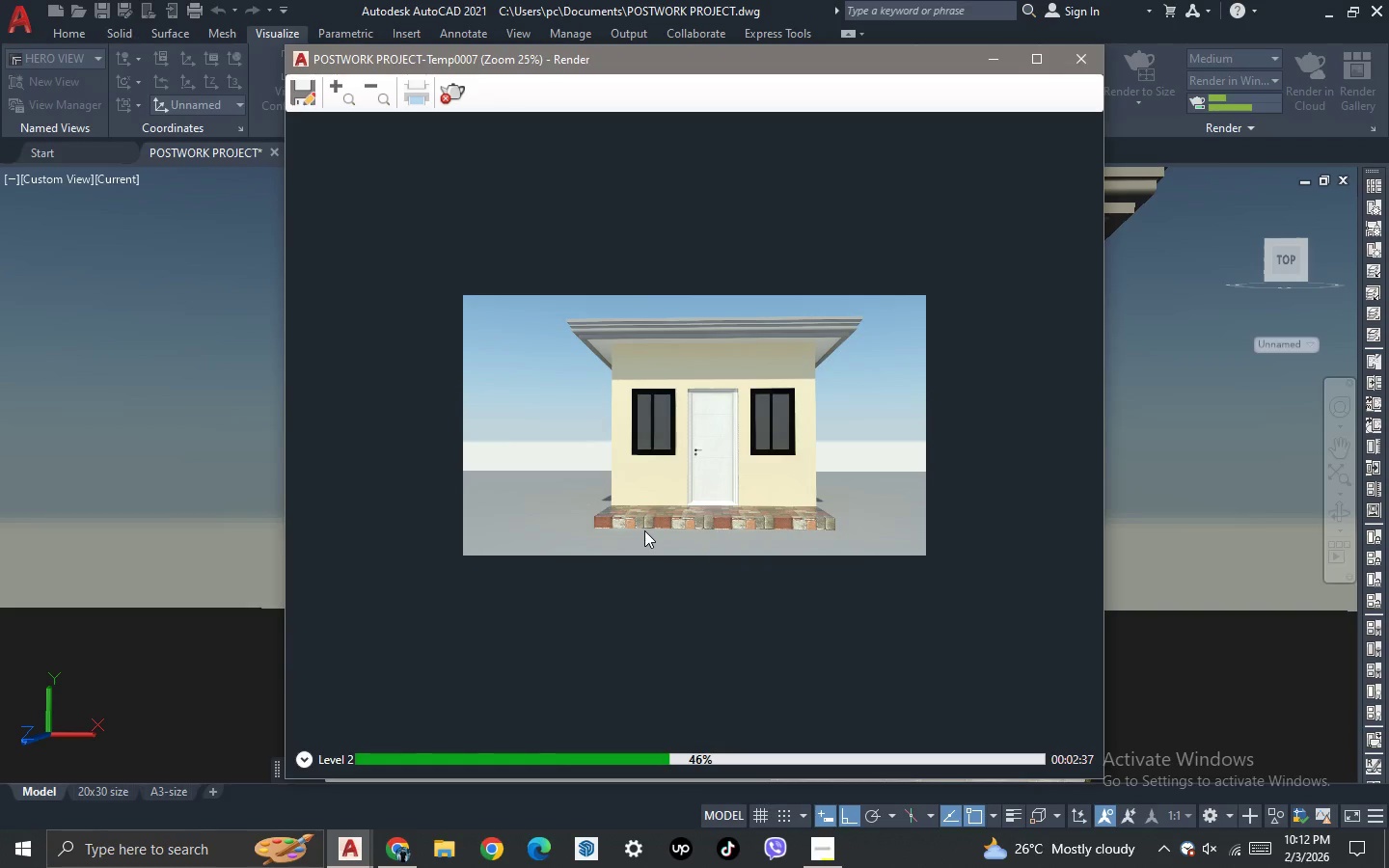 
left_click([1083, 53])
 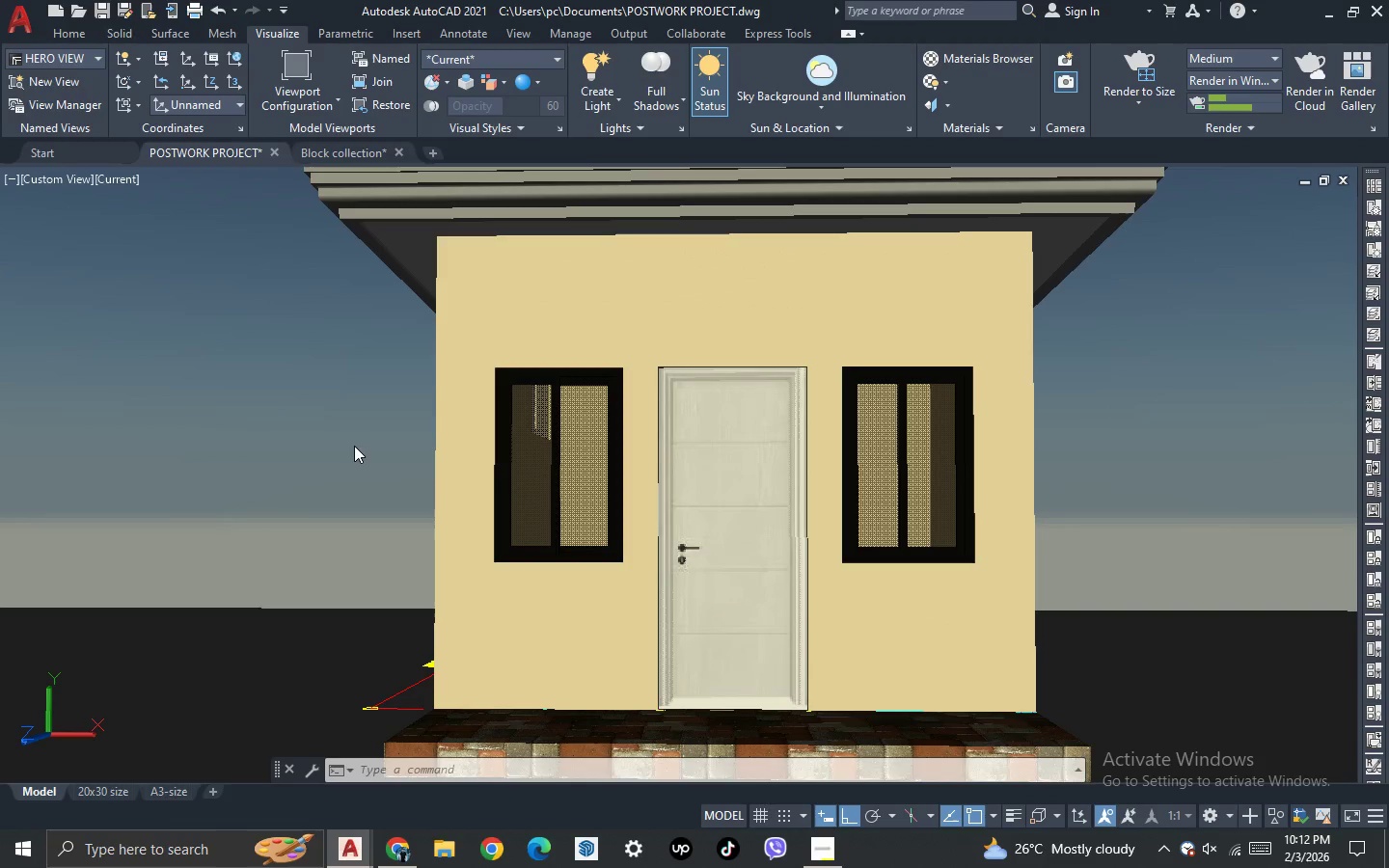 
left_click([294, 447])
 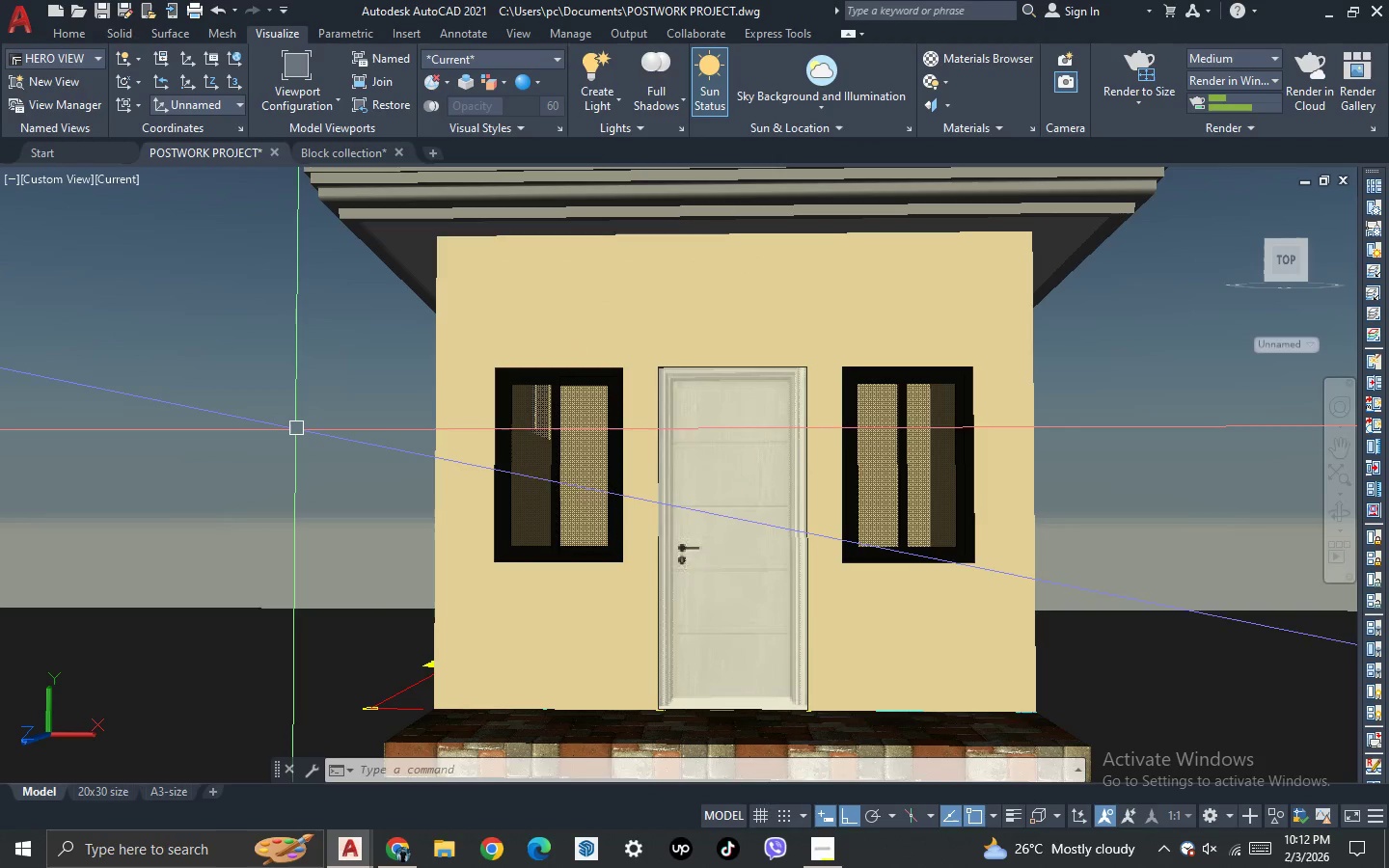 
left_click([1337, 508])
 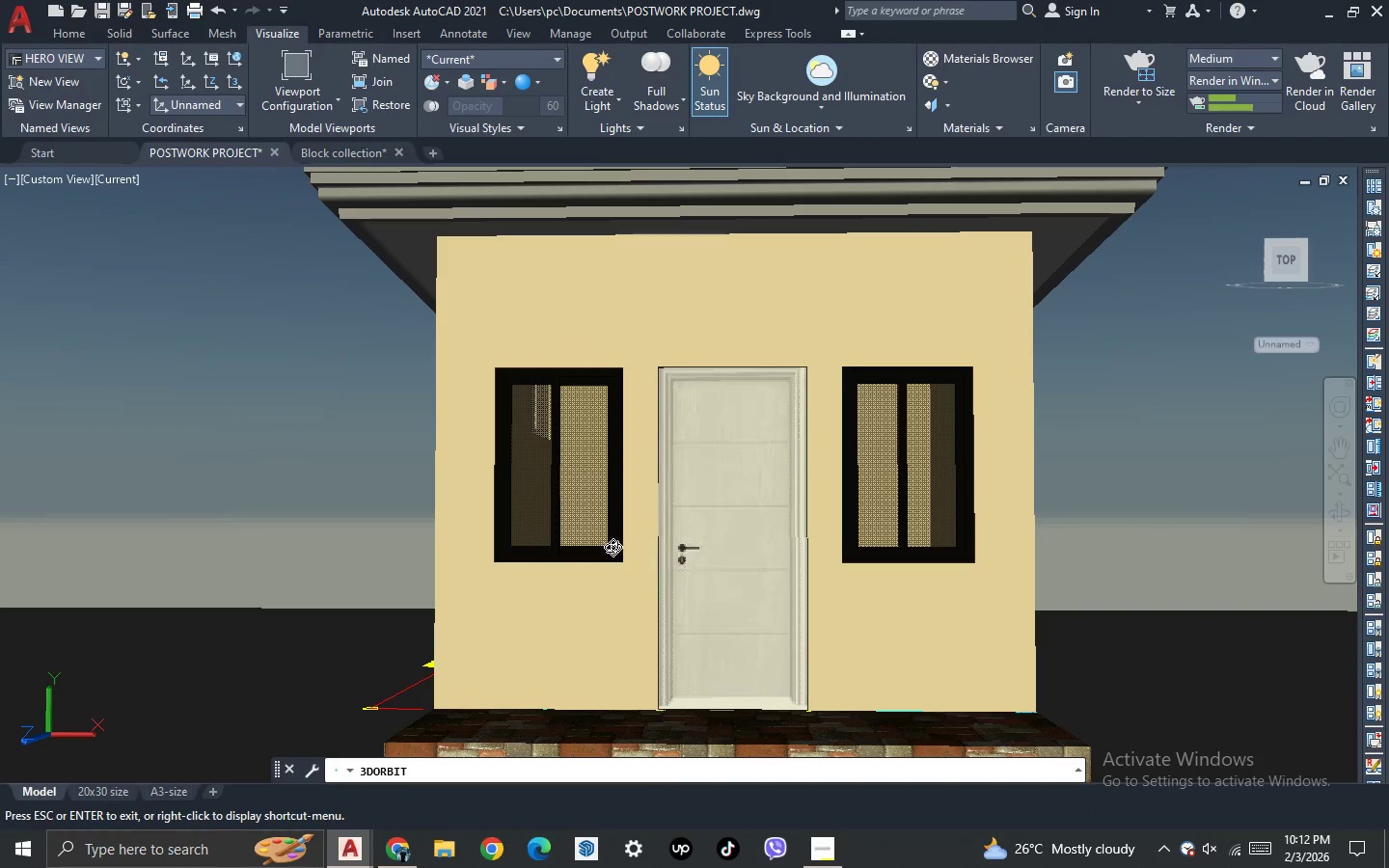 
left_click_drag(start_coordinate=[613, 547], to_coordinate=[862, 546])
 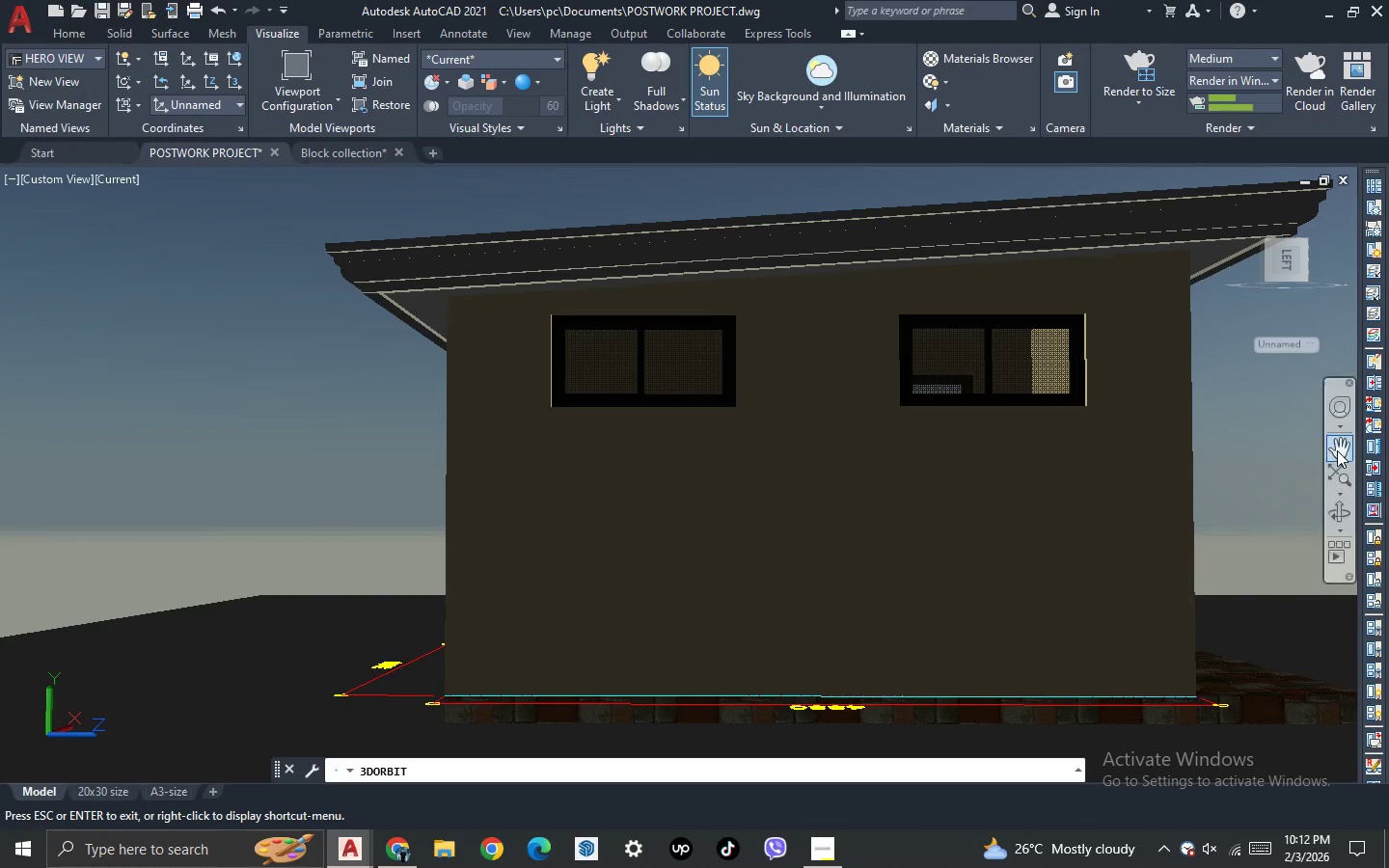 
left_click([1341, 451])
 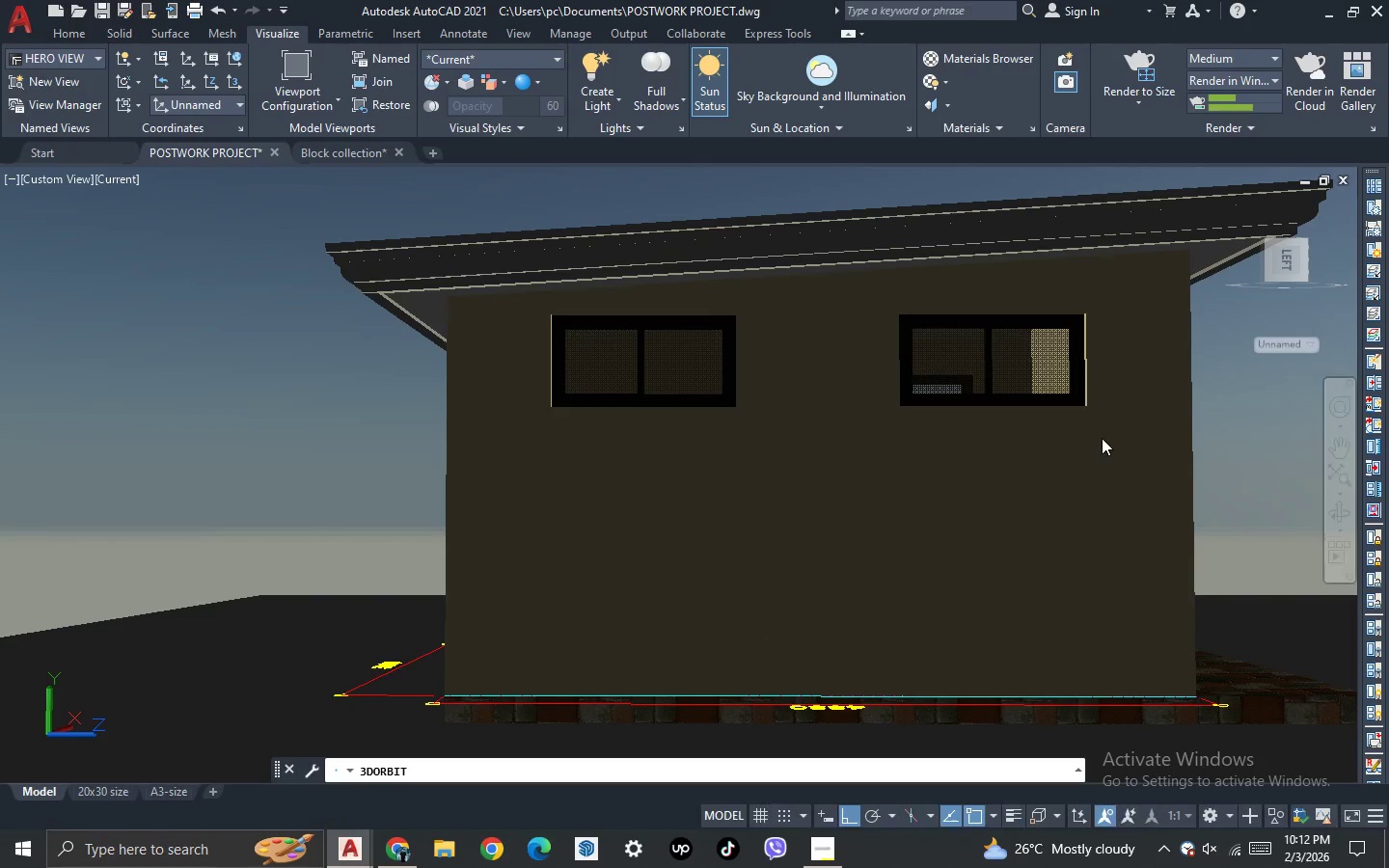 
left_click_drag(start_coordinate=[1102, 438], to_coordinate=[1061, 441])
 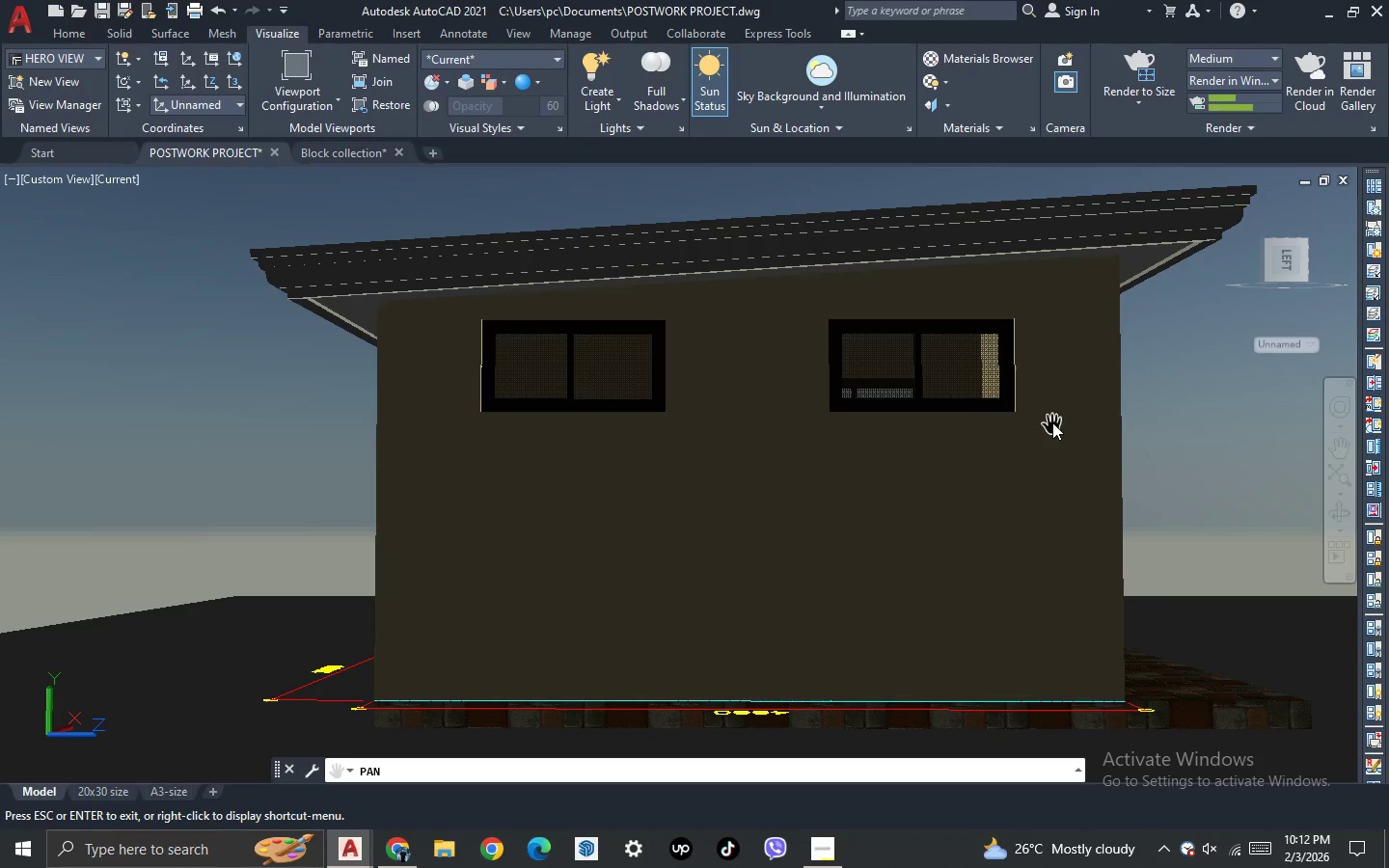 
type(RR)
key(Escape)
key(Escape)
 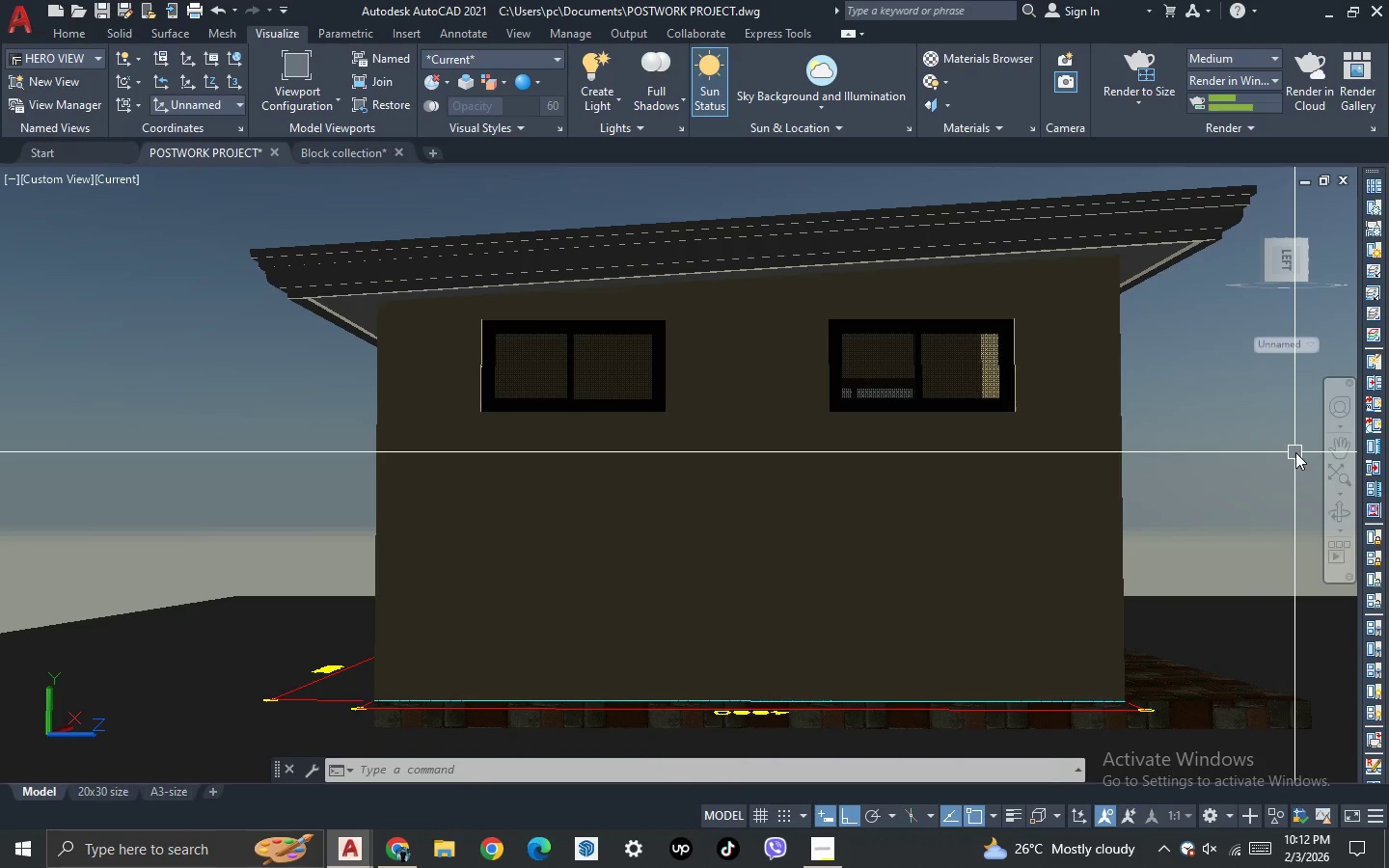 
left_click([1332, 446])
 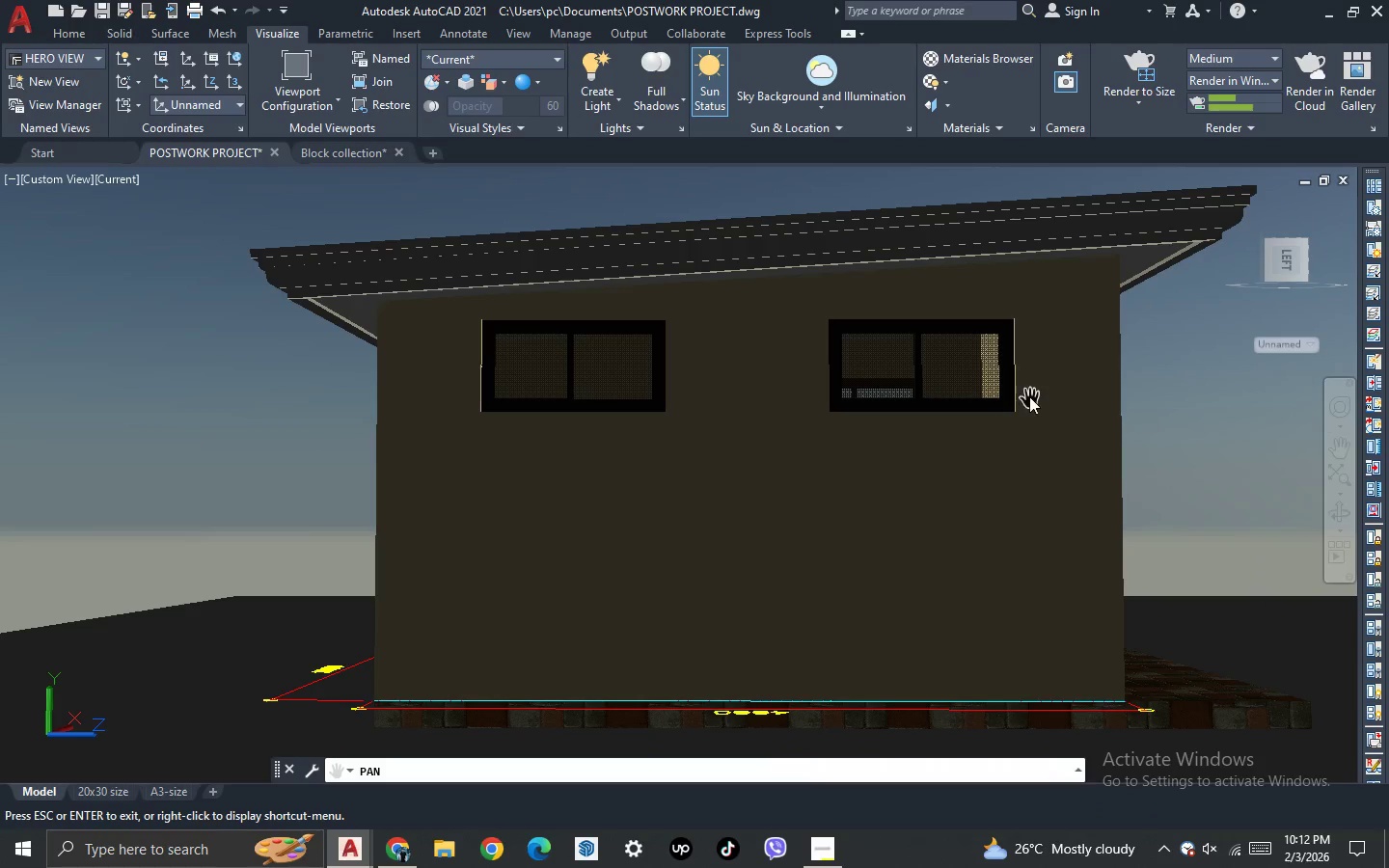 
left_click_drag(start_coordinate=[1029, 396], to_coordinate=[1003, 402])
 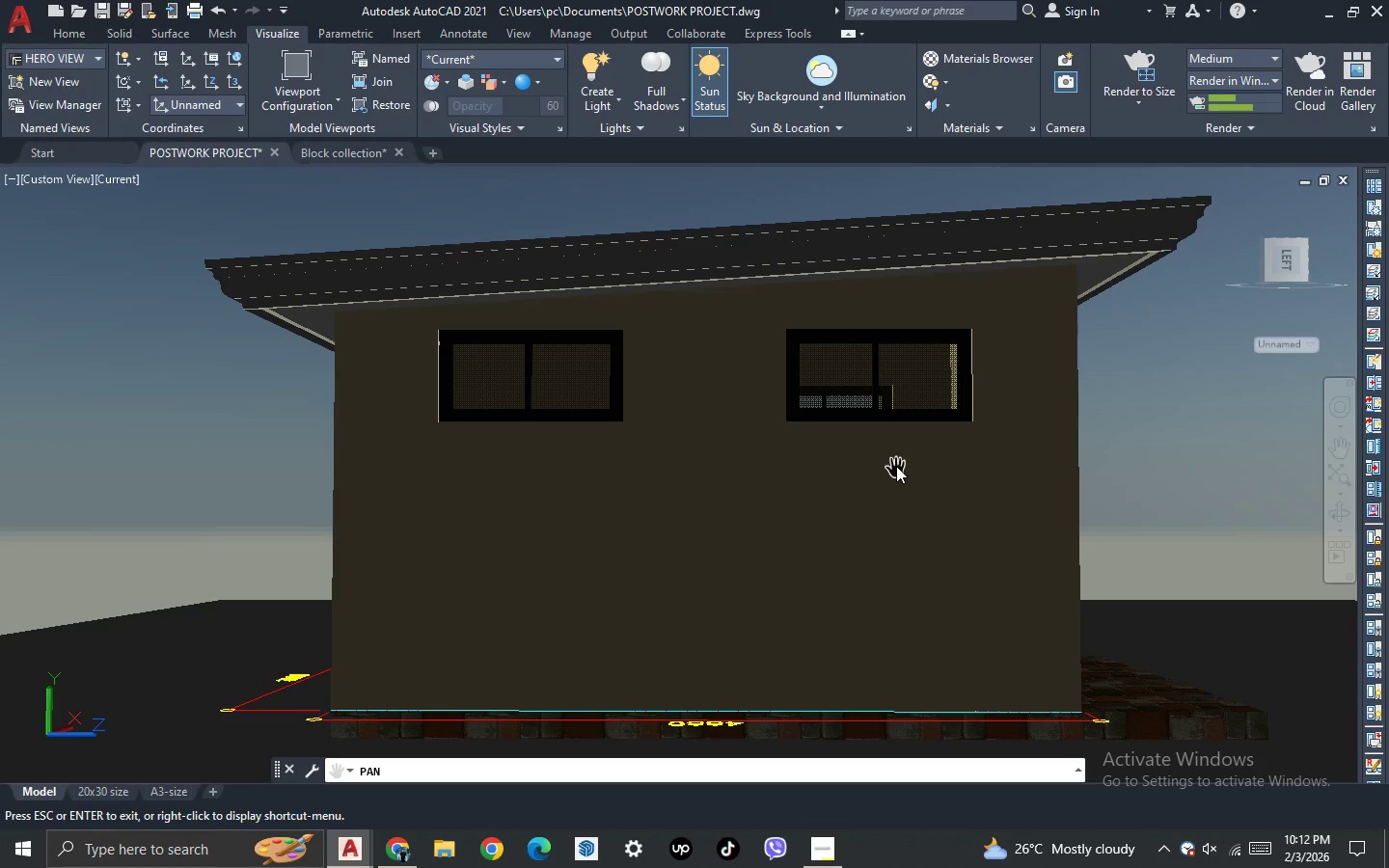 
type(RR)
key(Escape)
key(Escape)
 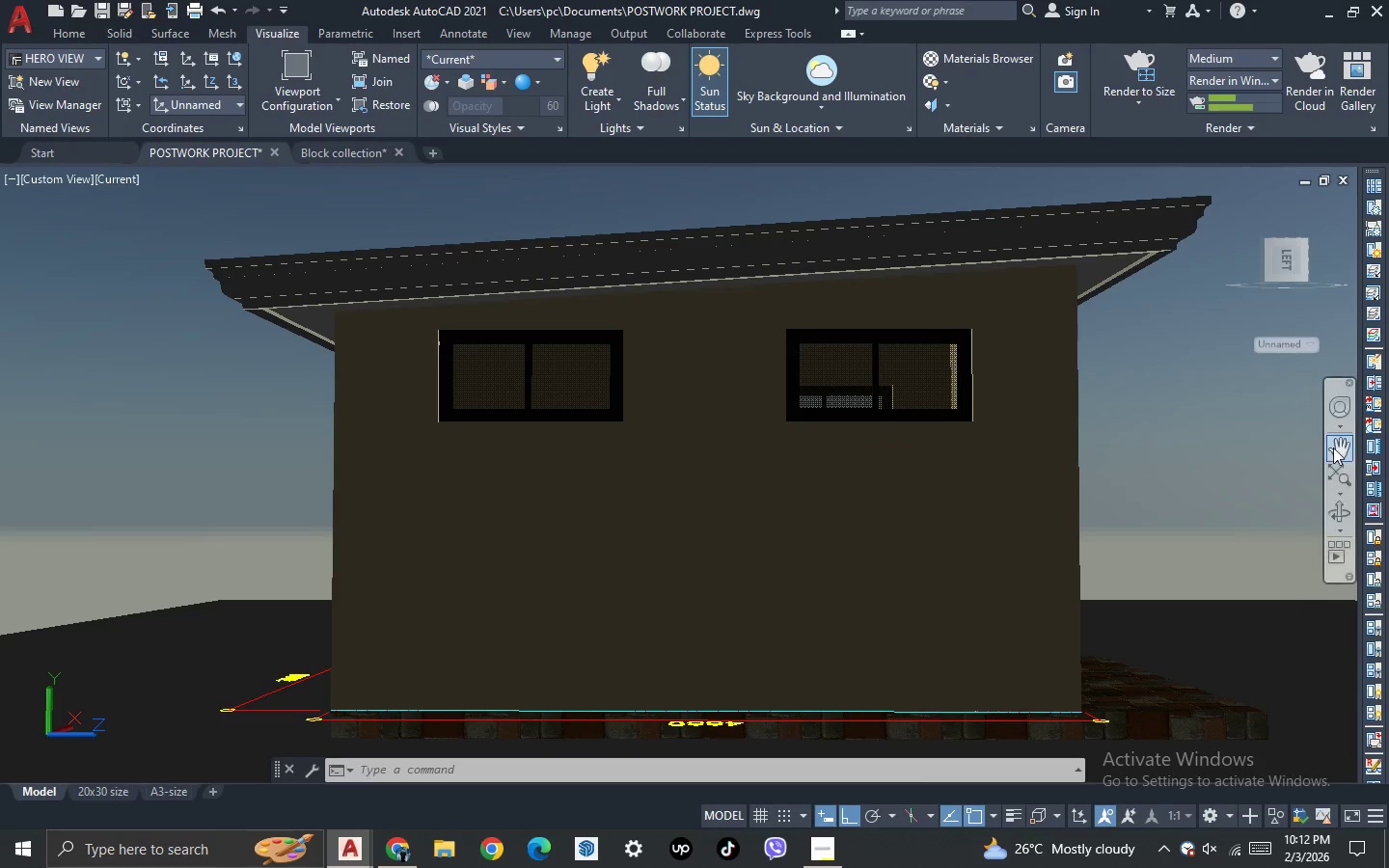 
left_click([1336, 448])
 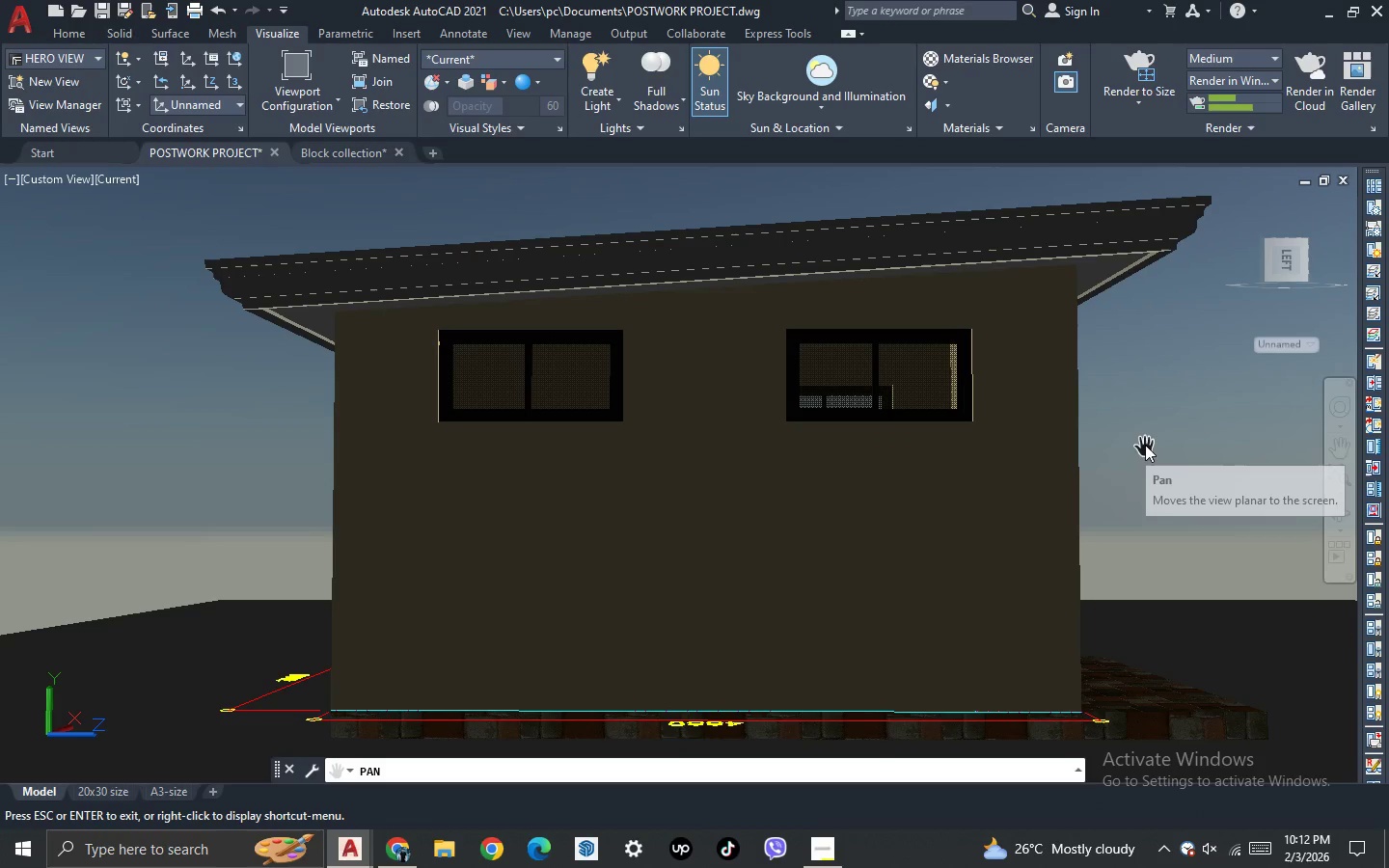 
scroll: coordinate [1145, 445], scroll_direction: up, amount: 1.0
 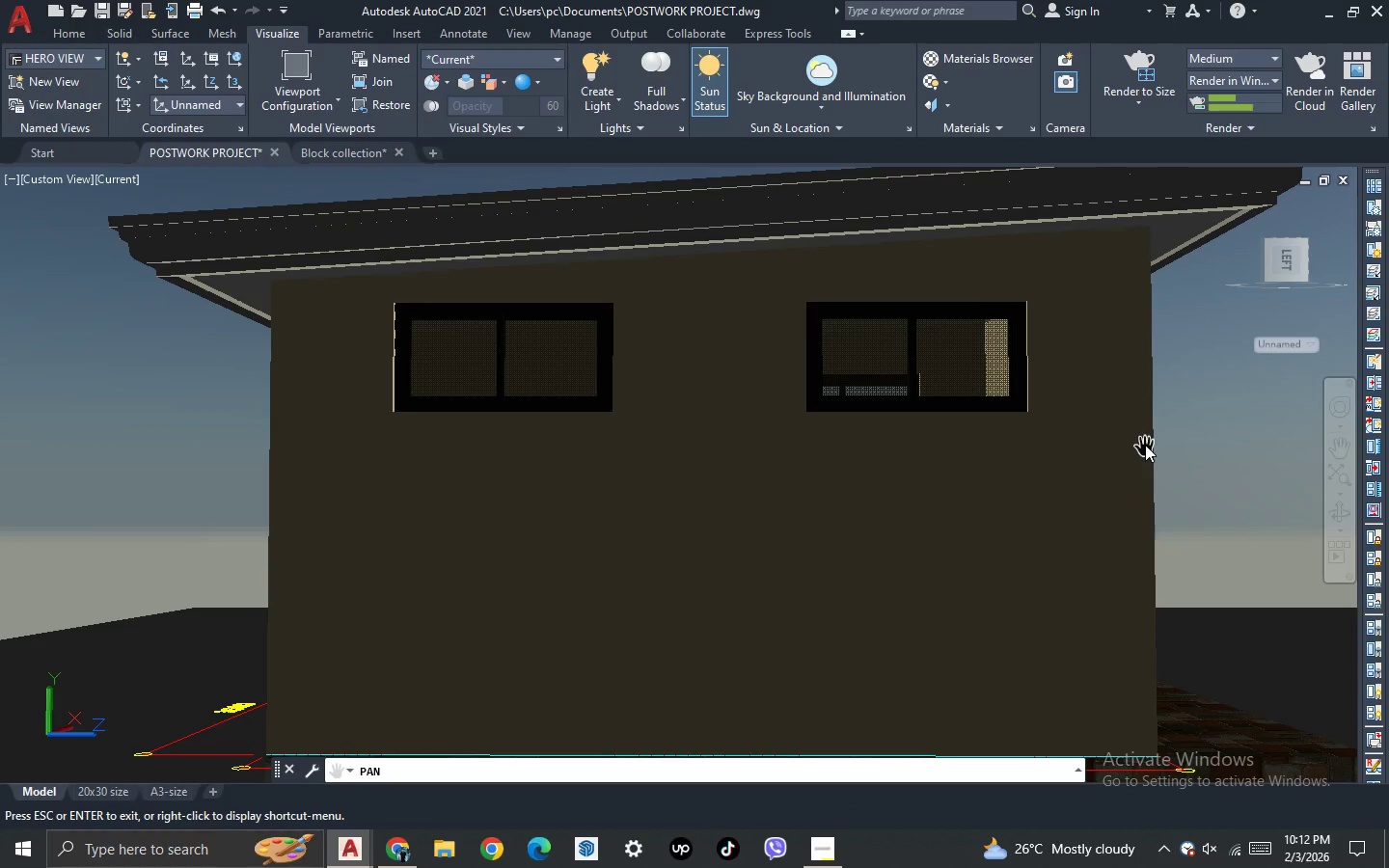 
type(RR)
key(Escape)
key(Escape)
type(RR)
key(NumpadEnter)
 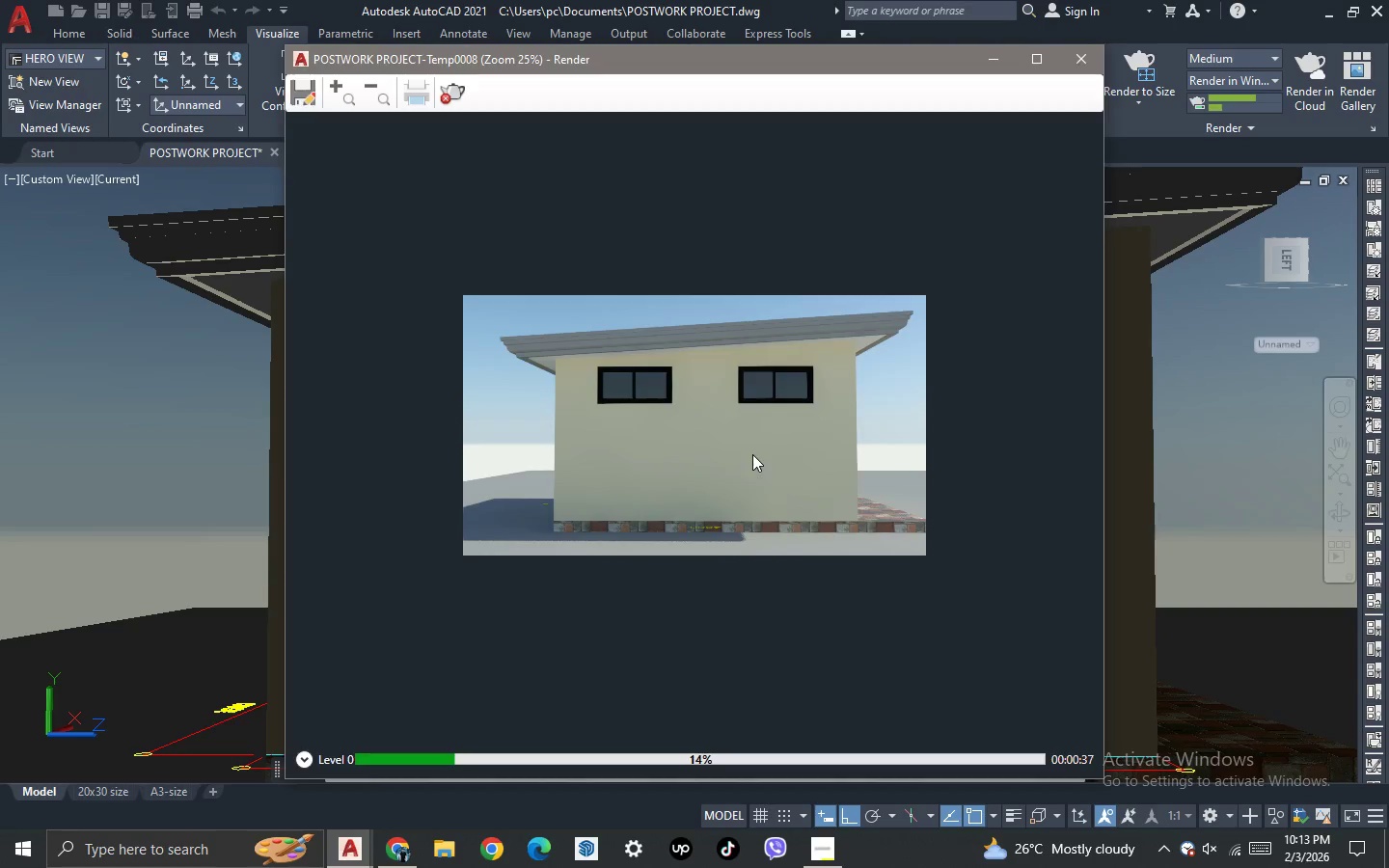 
wait(44.22)
 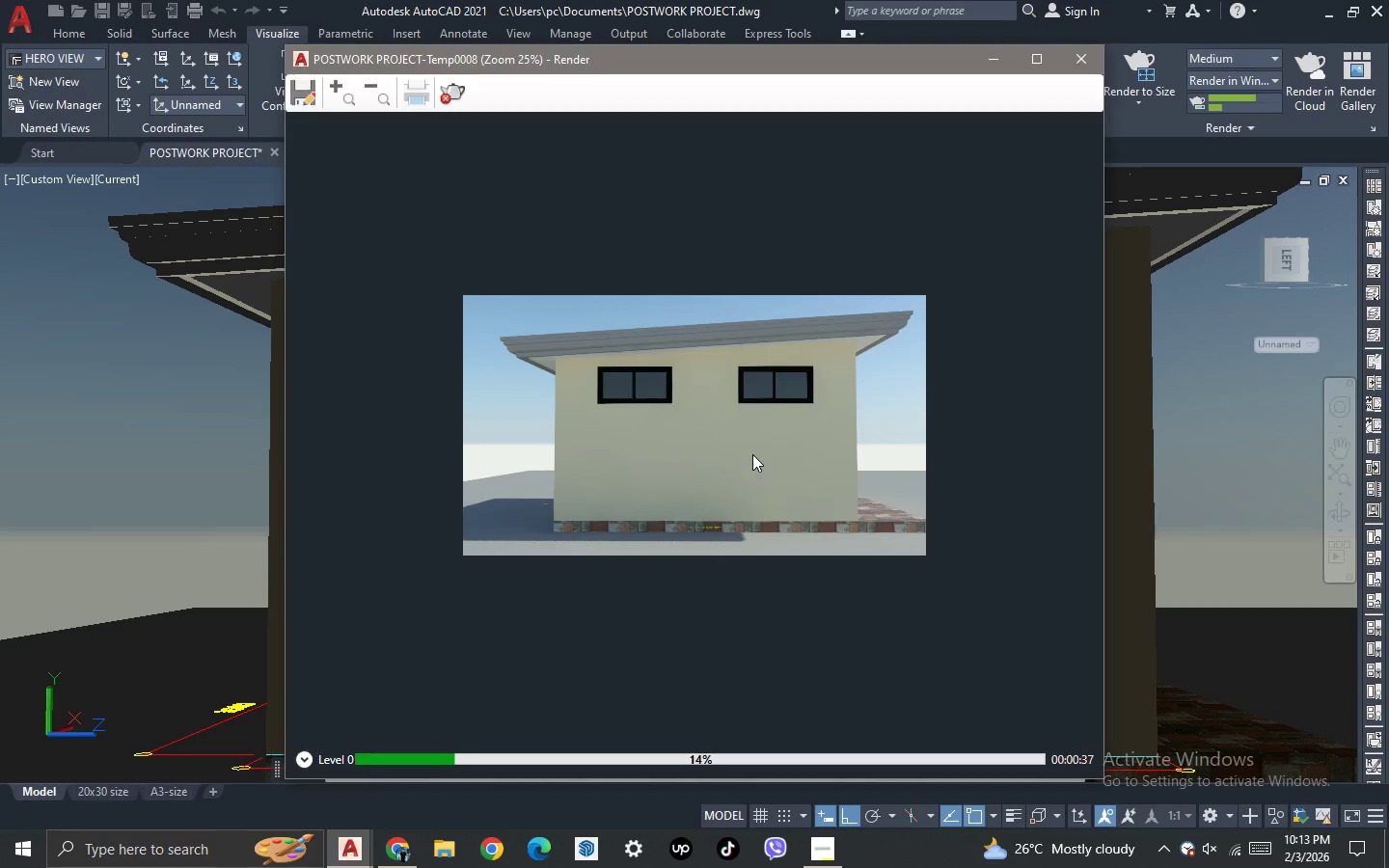 
left_click([519, 764])
 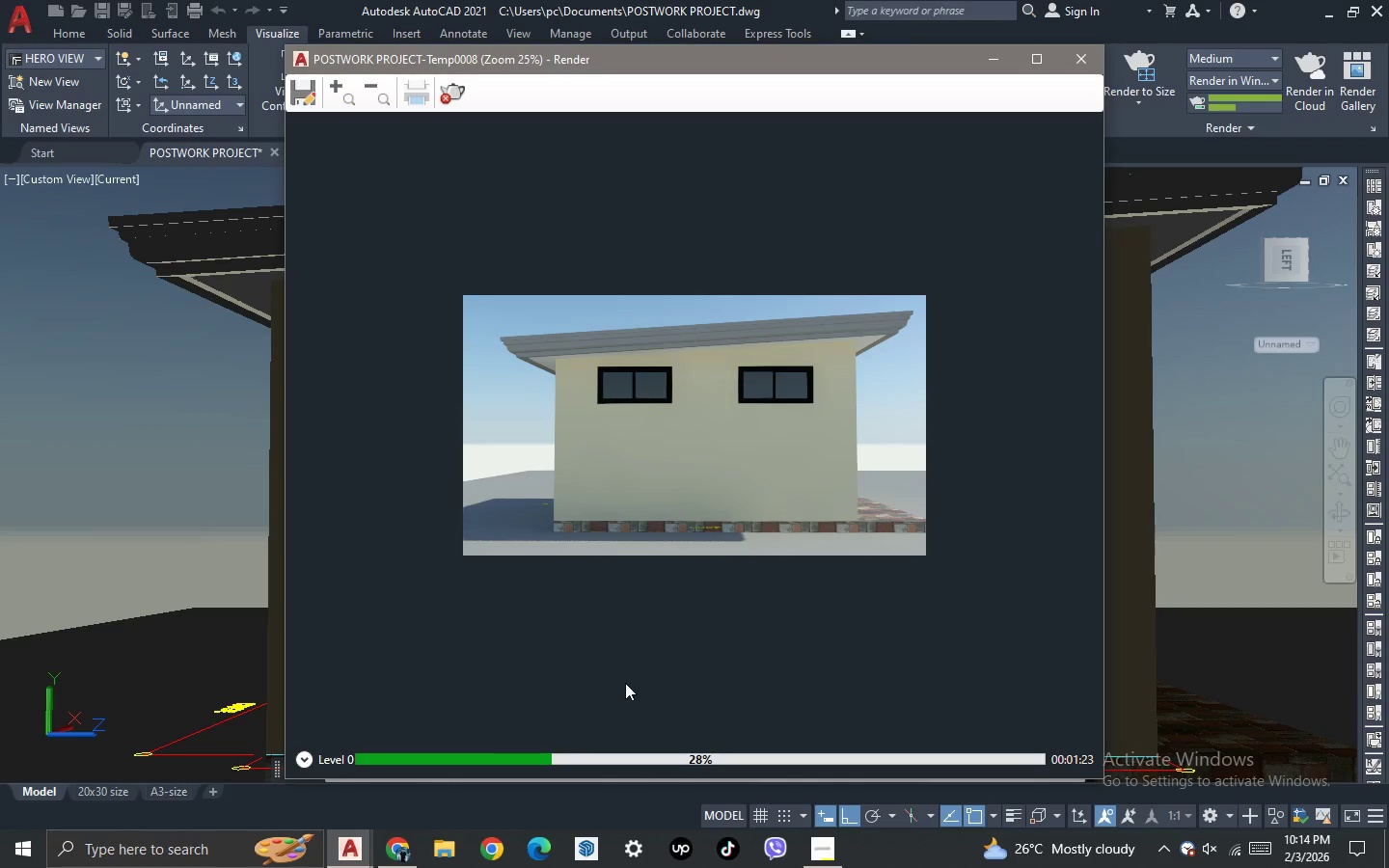 
wait(57.5)
 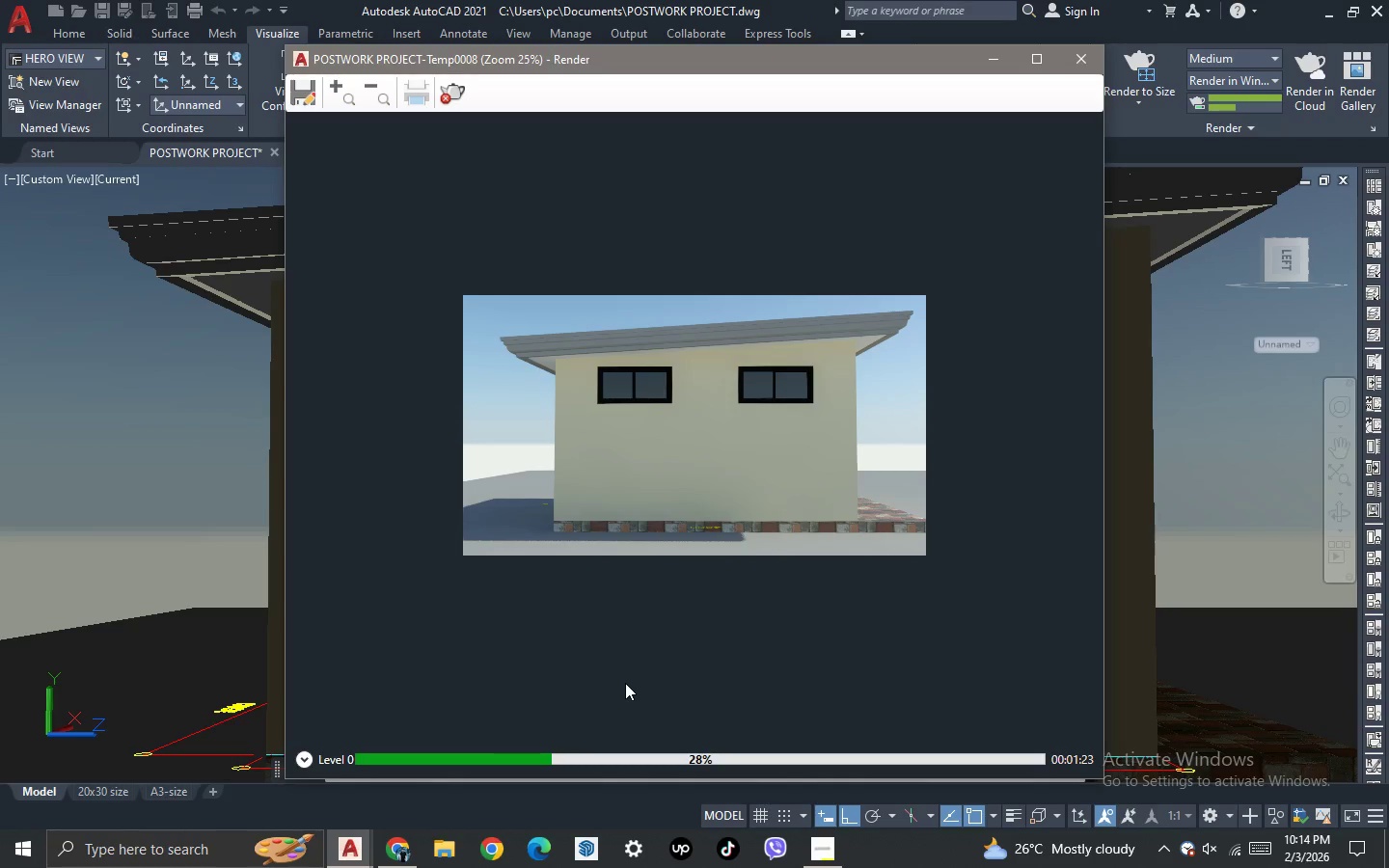 
left_click([835, 854])